 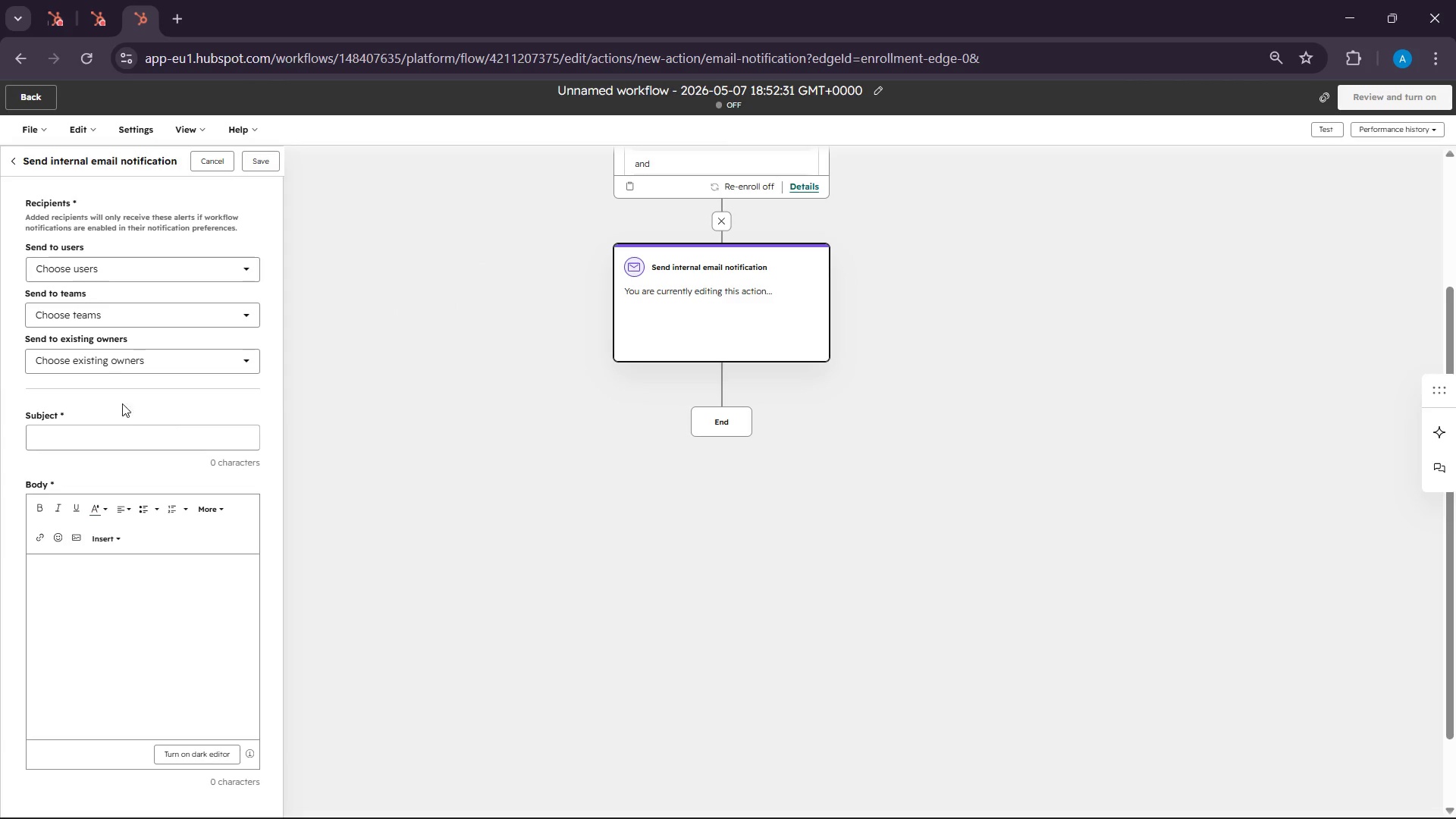 
scroll: coordinate [573, 447], scroll_direction: up, amount: 7.0
 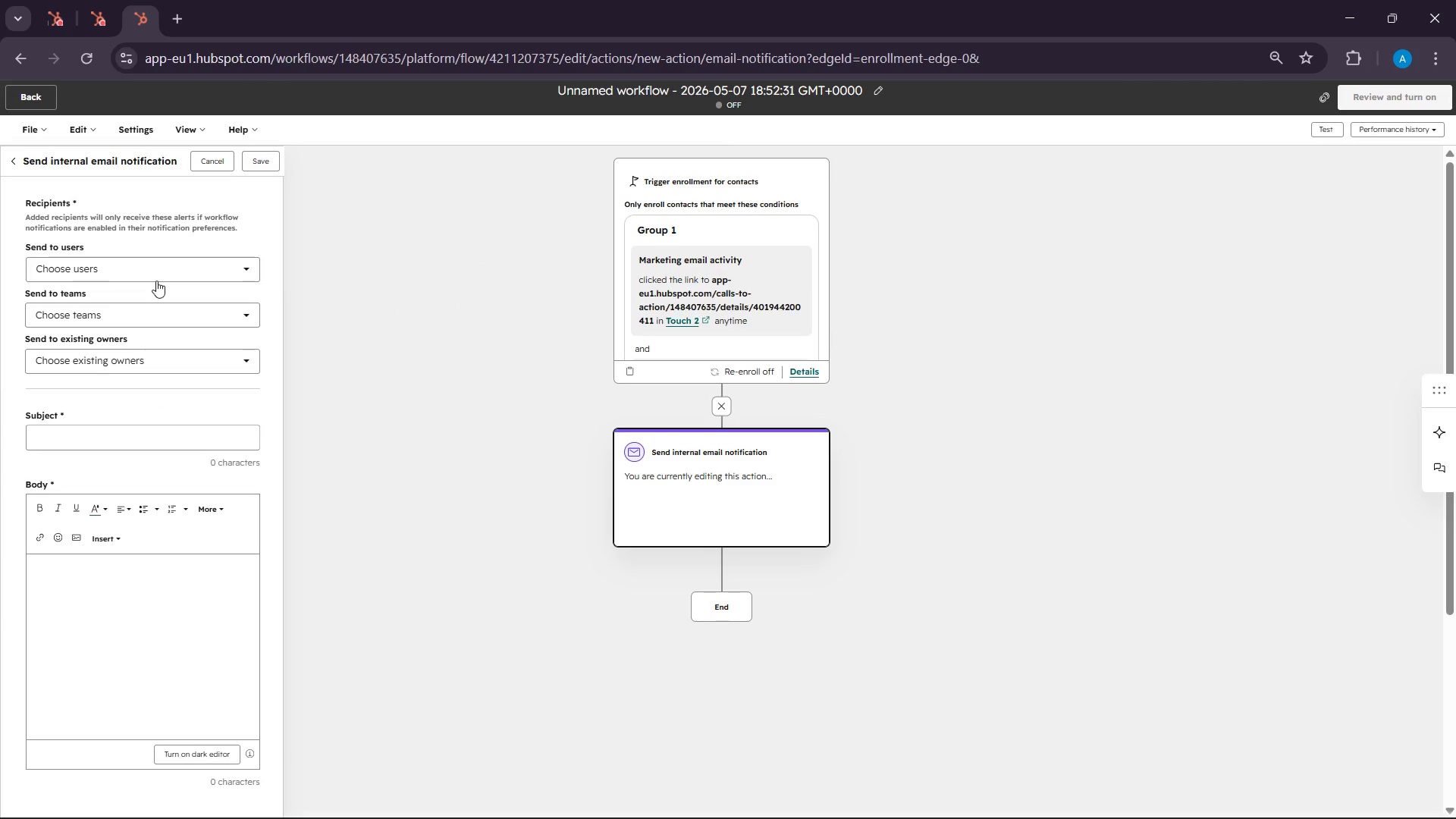 
left_click([156, 281])
 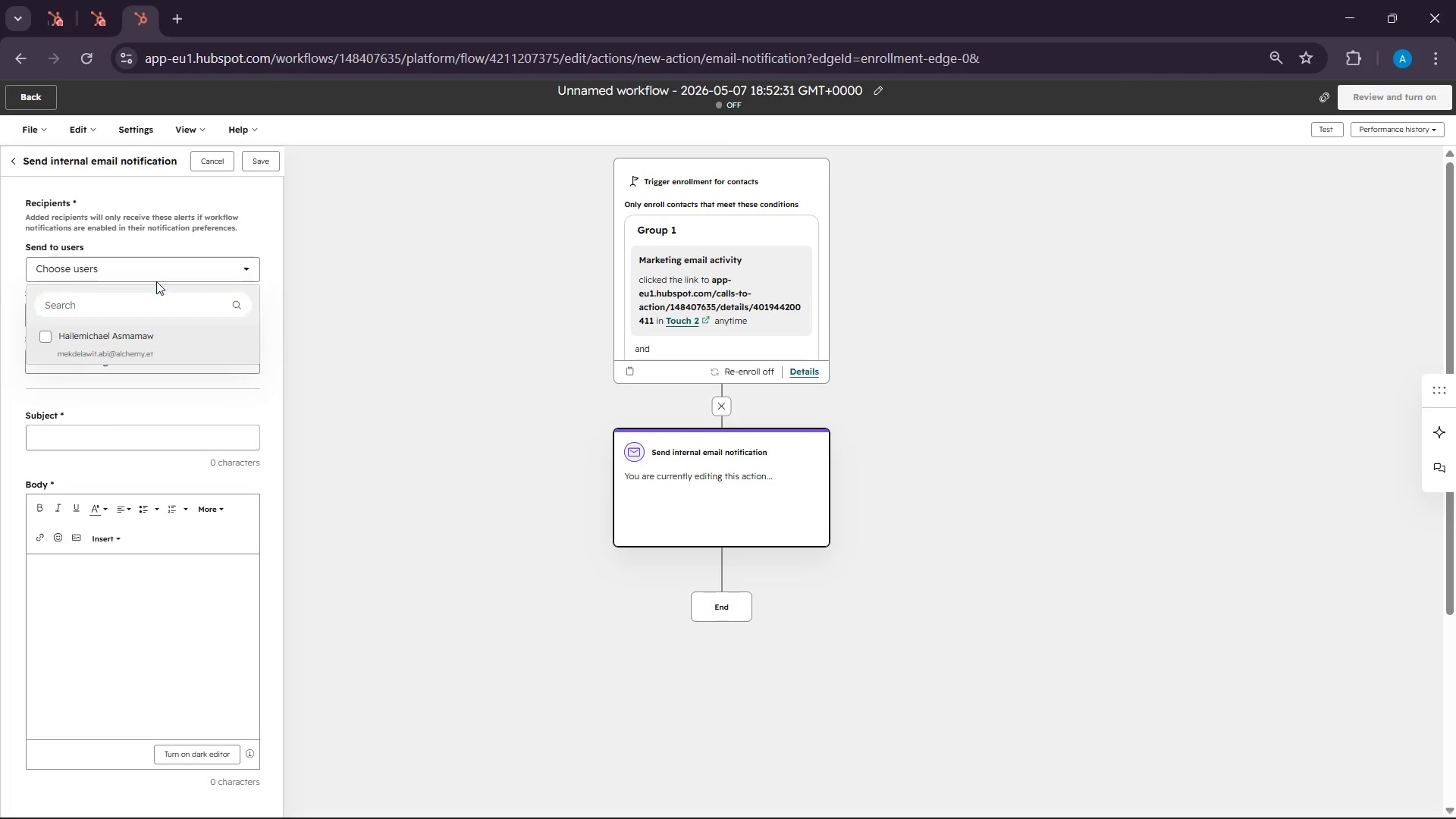 
left_click([156, 281])
 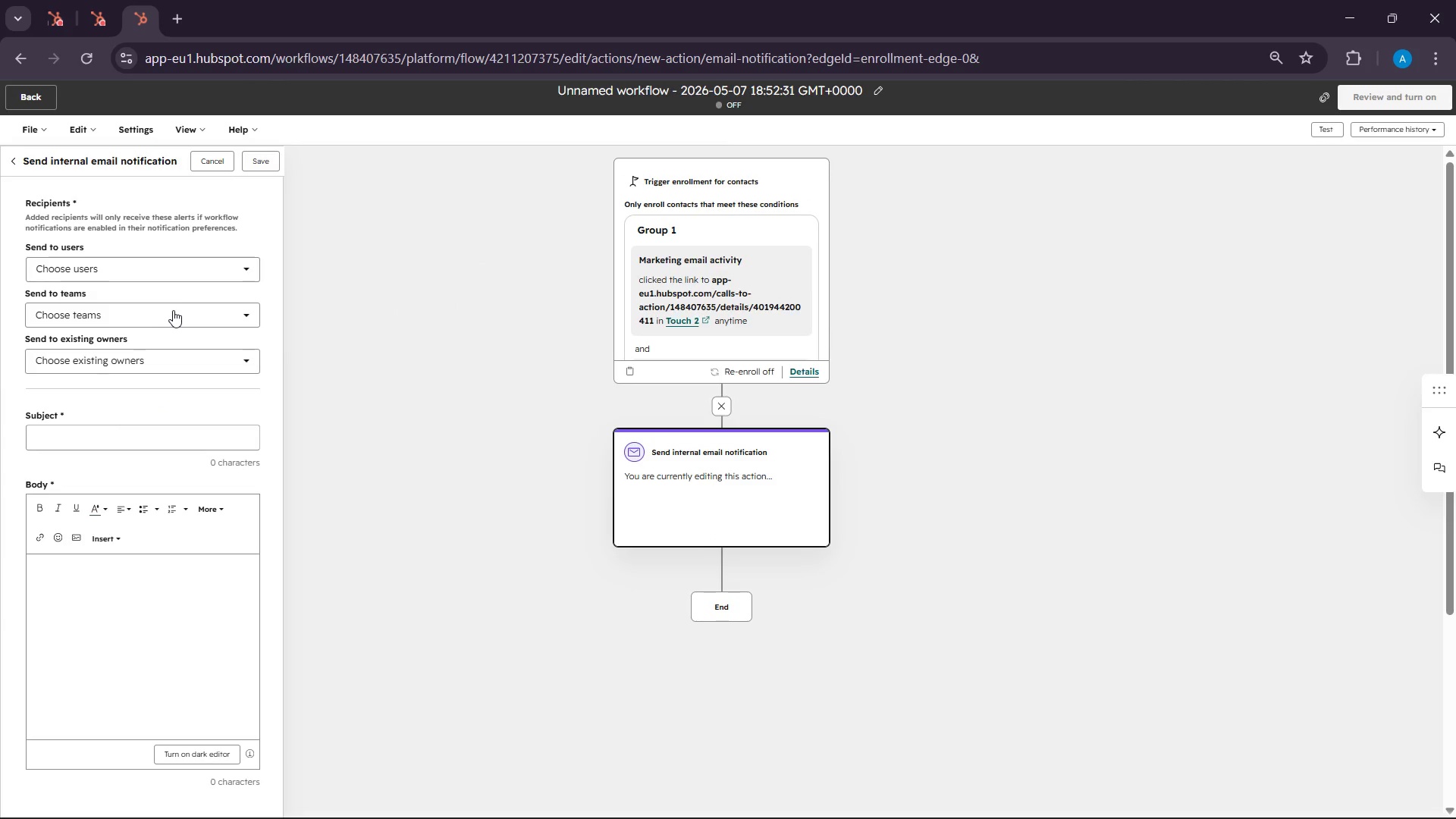 
left_click([173, 310])
 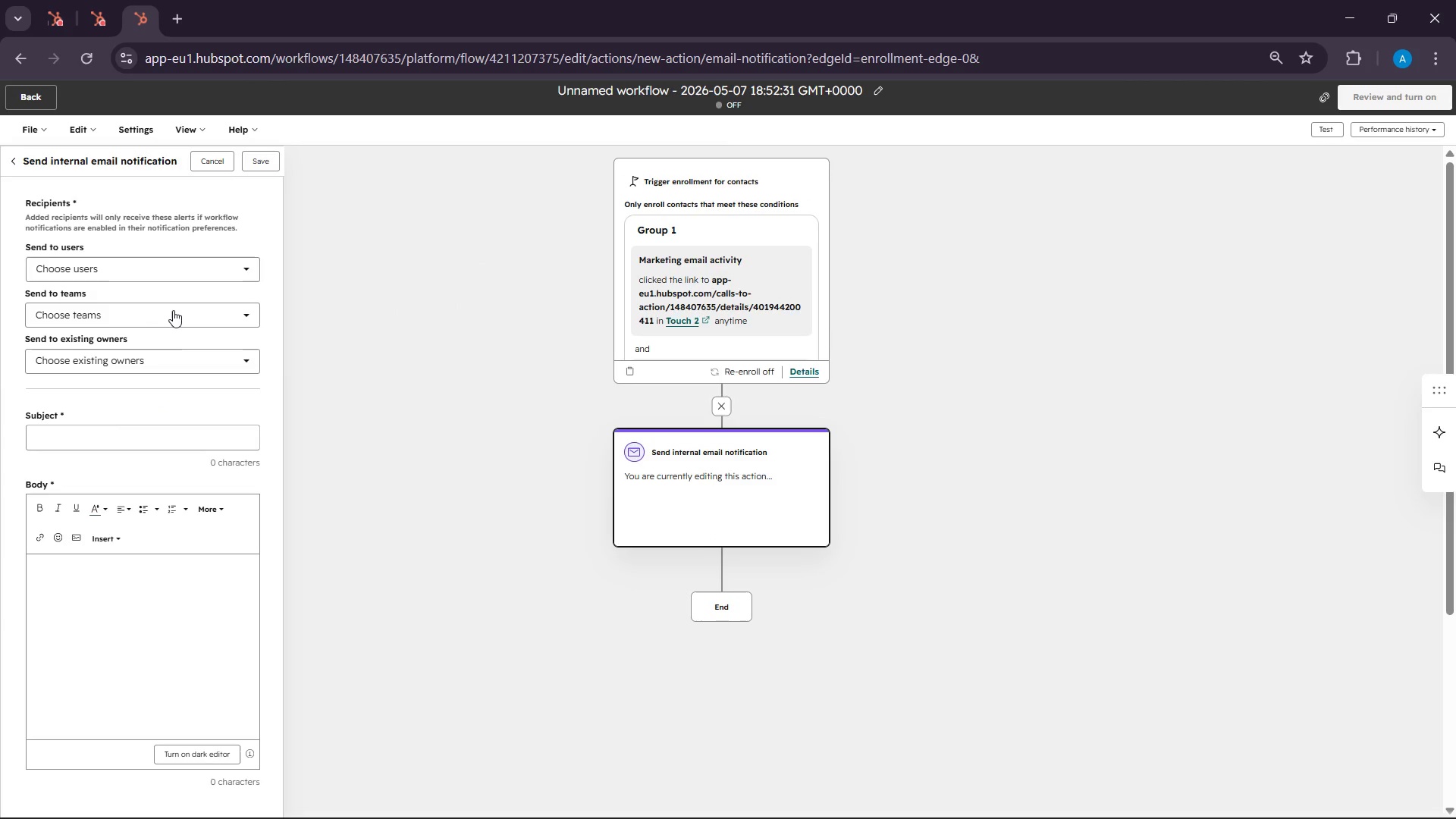 
left_click([173, 310])
 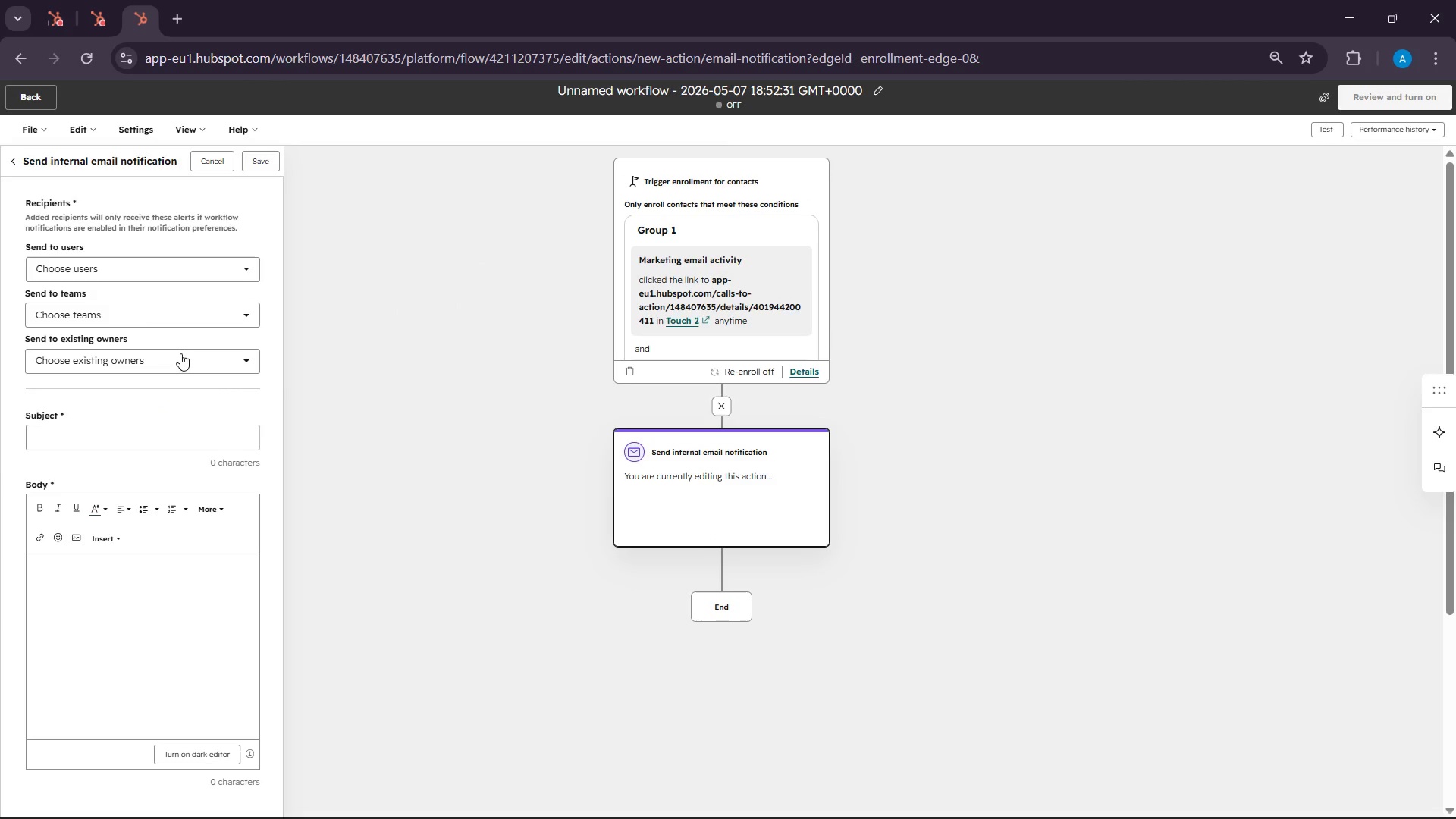 
left_click([180, 353])
 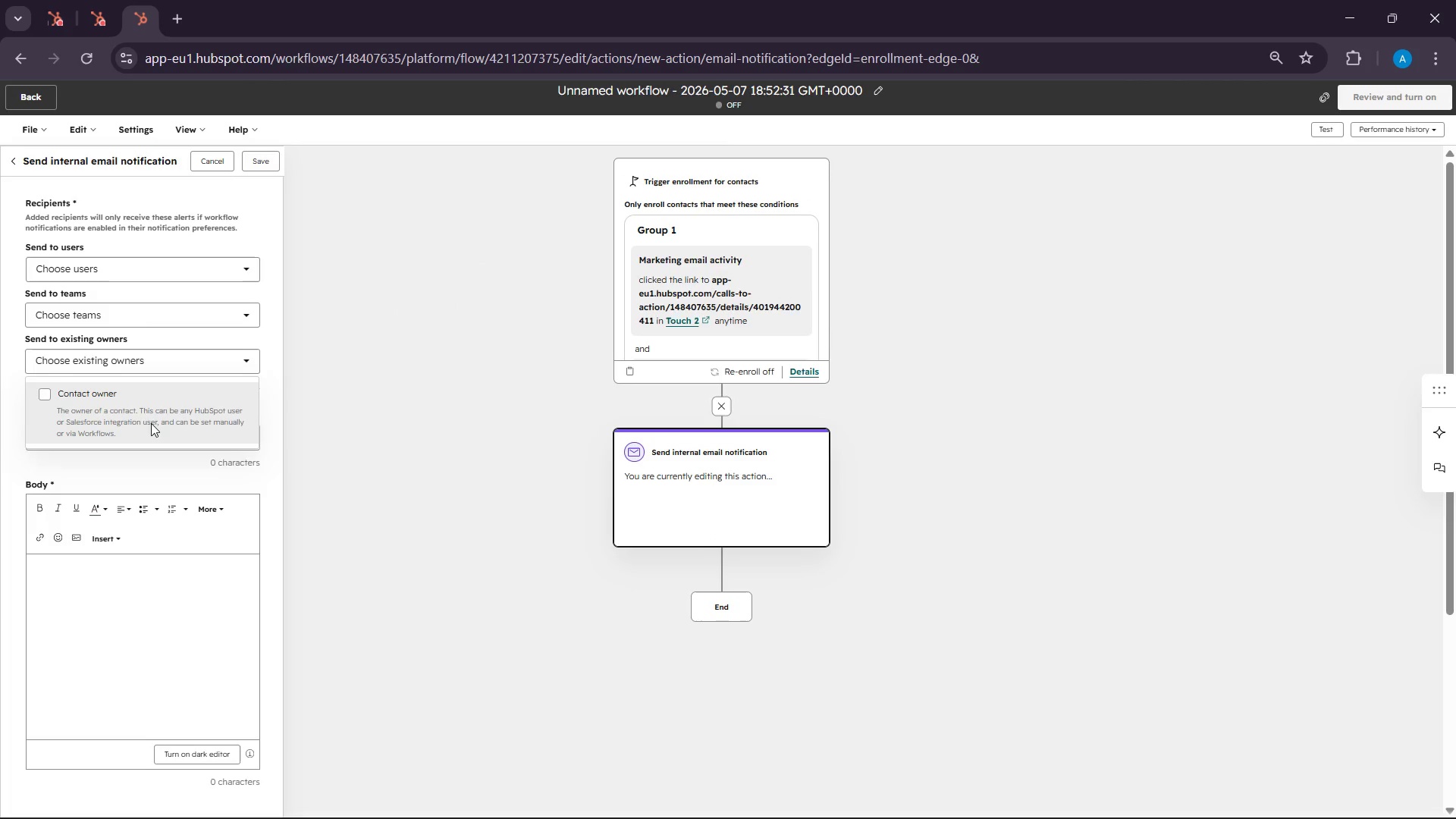 
left_click([151, 423])
 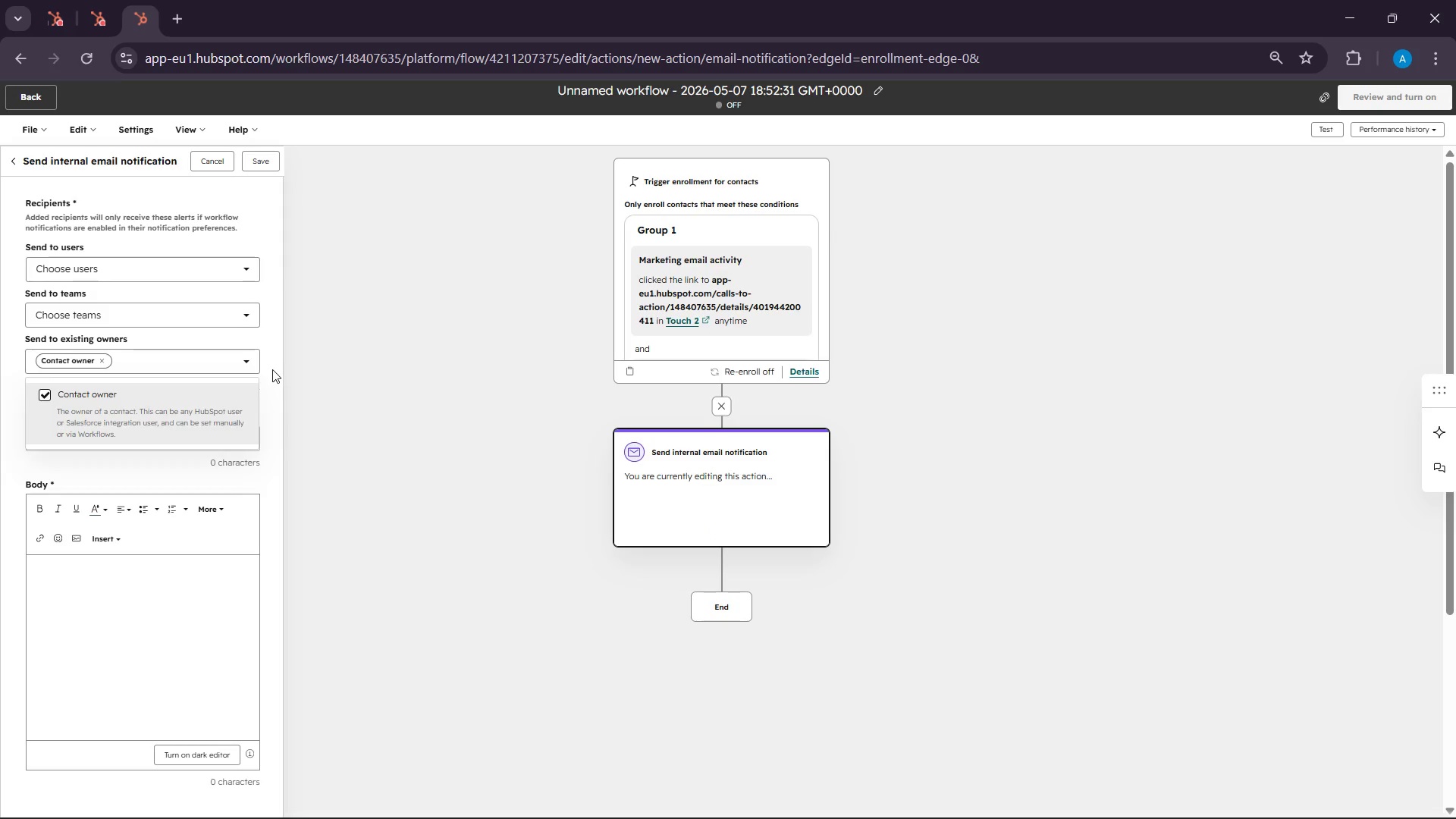 
left_click([272, 369])
 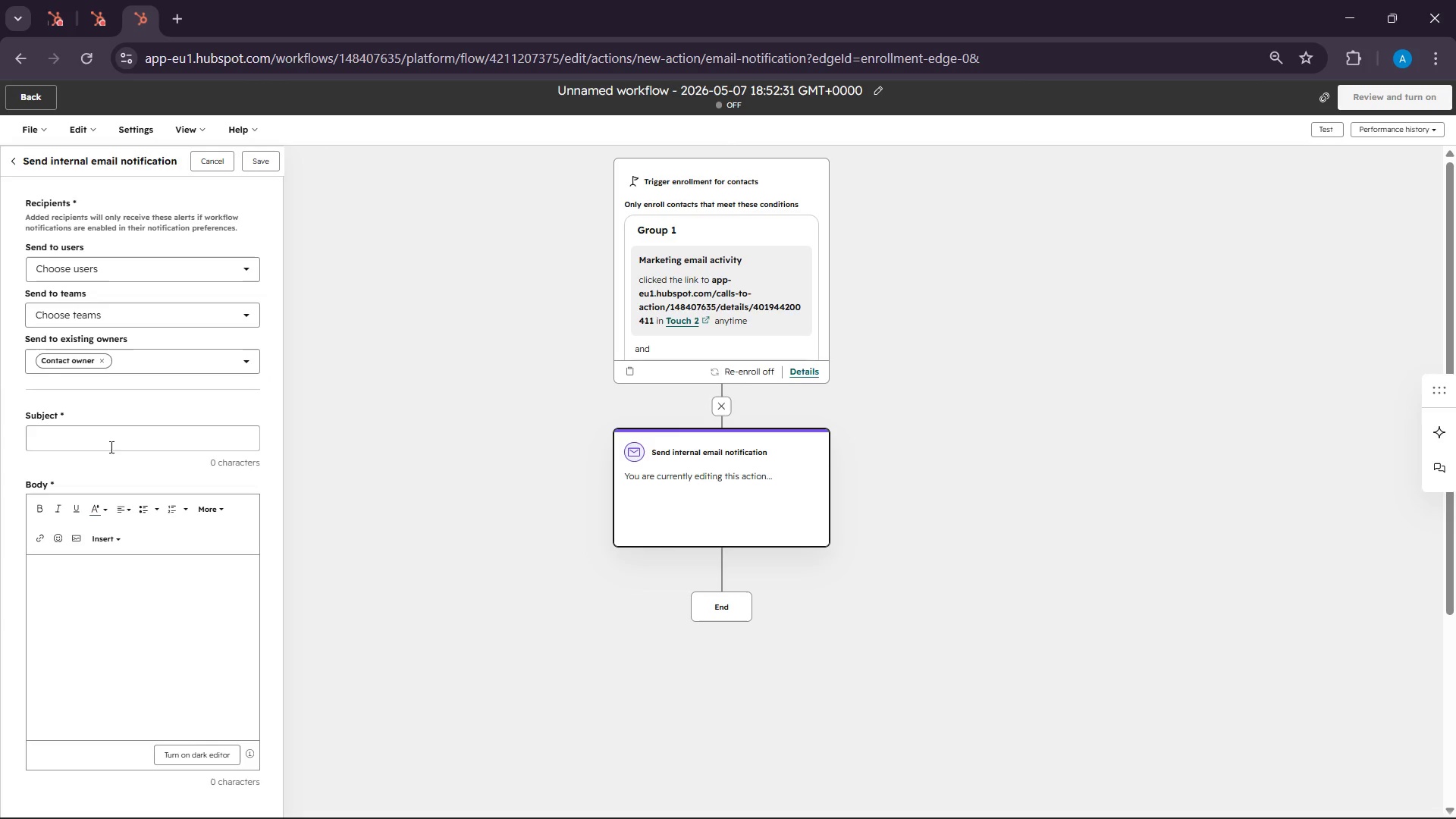 
left_click([110, 447])
 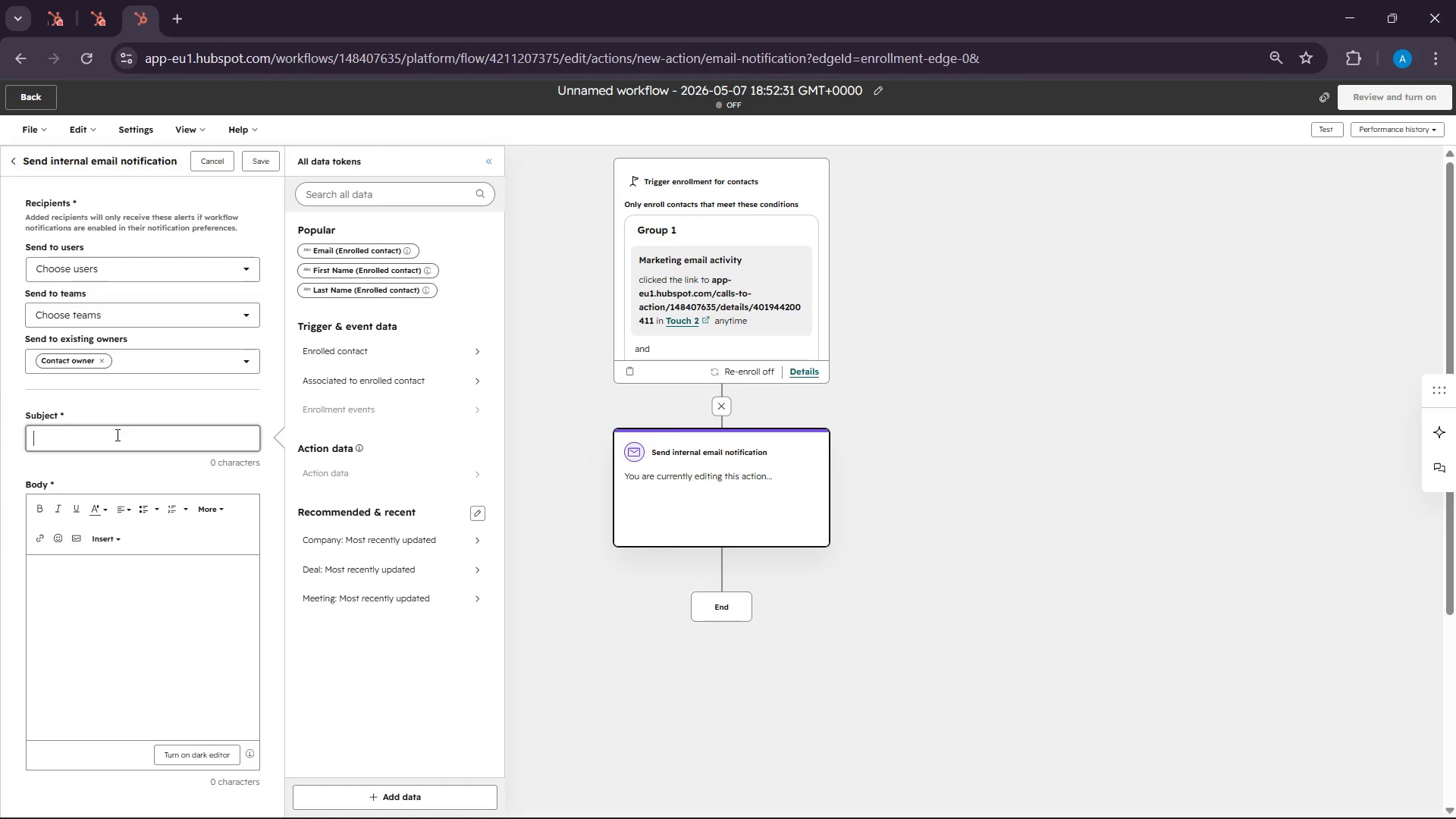 
wait(124.91)
 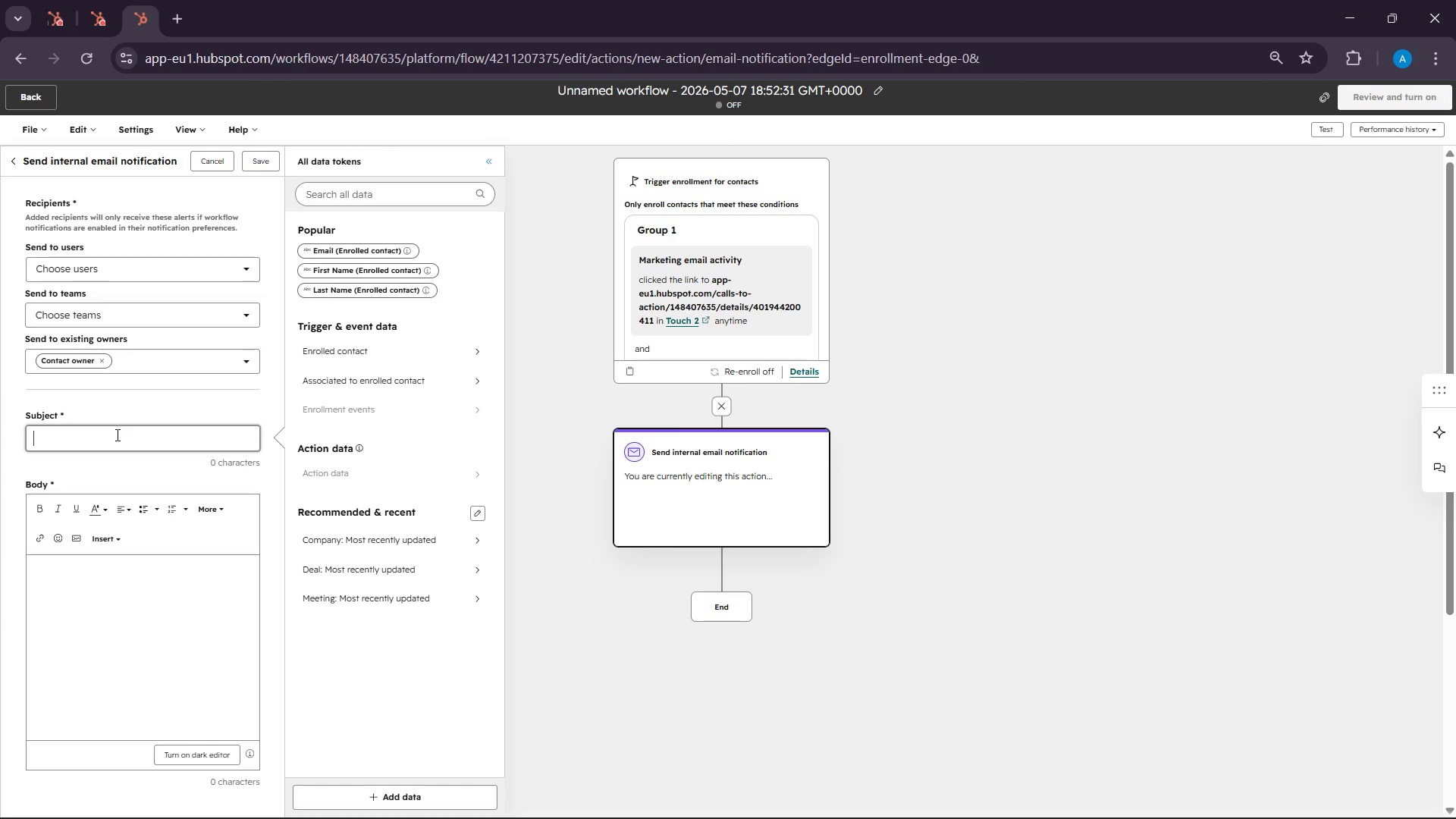 
type(Hign intent )
 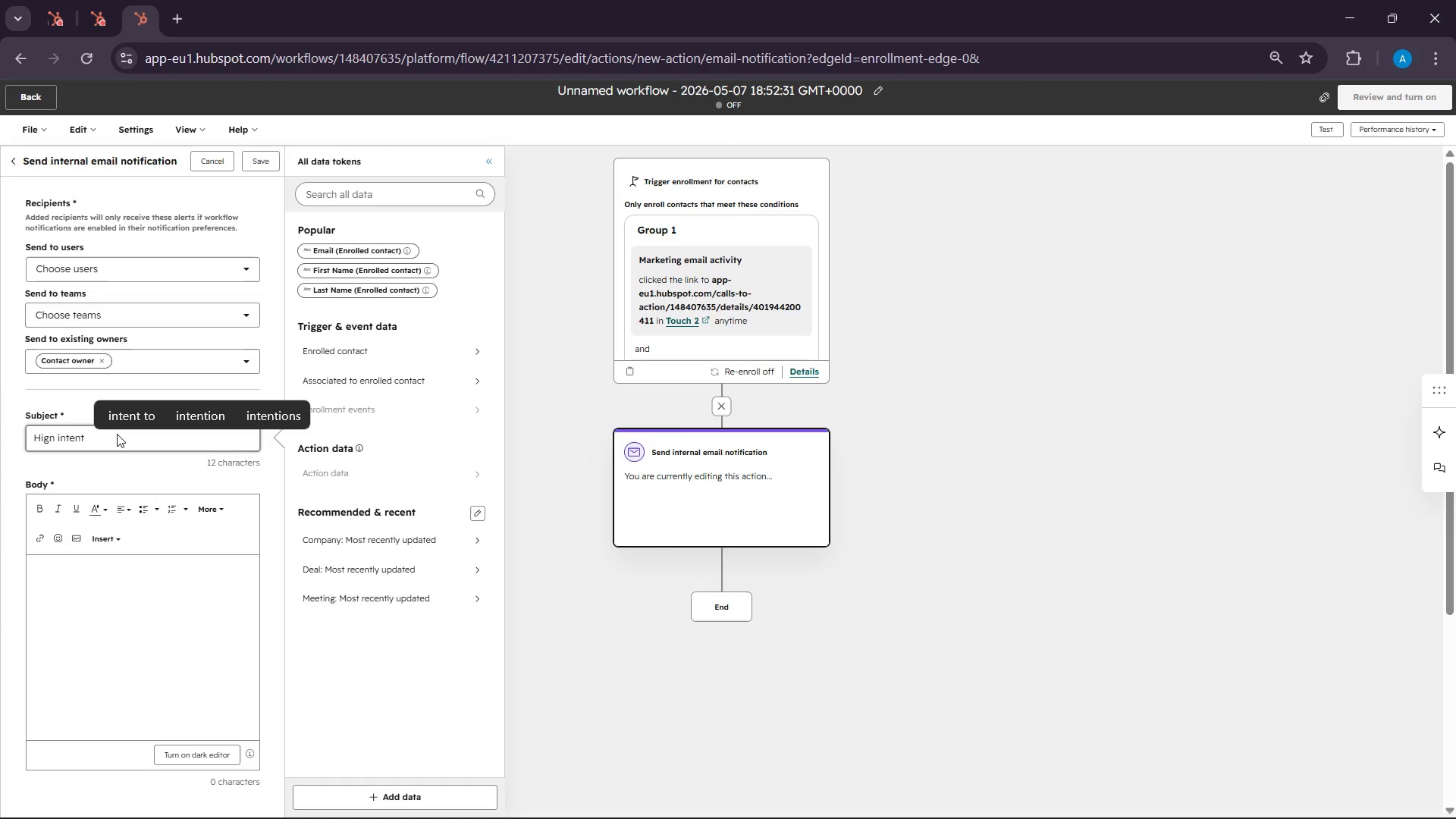 
left_click([60, 438])
 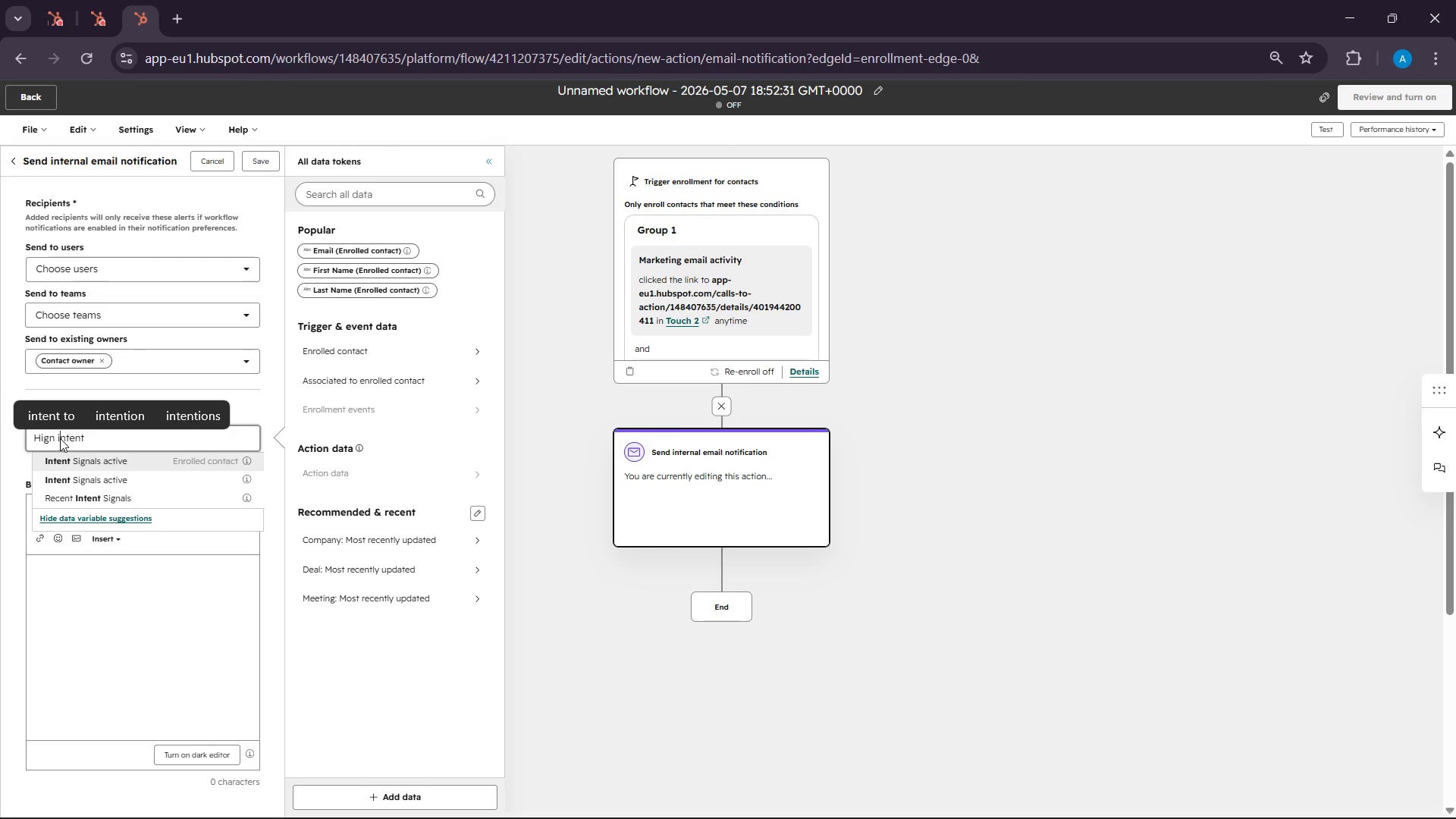 
key(Backspace)
 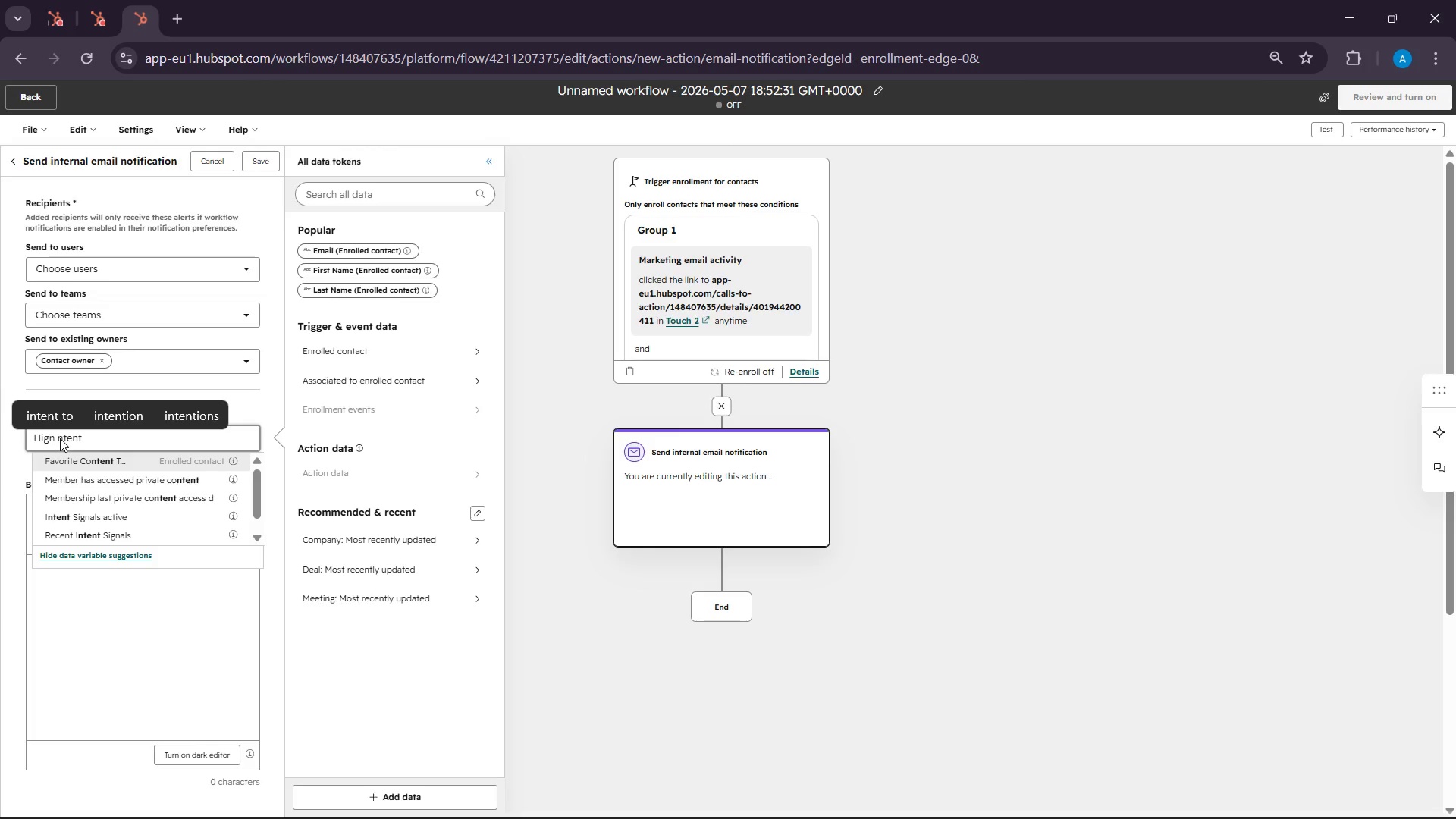 
key(Backspace)
 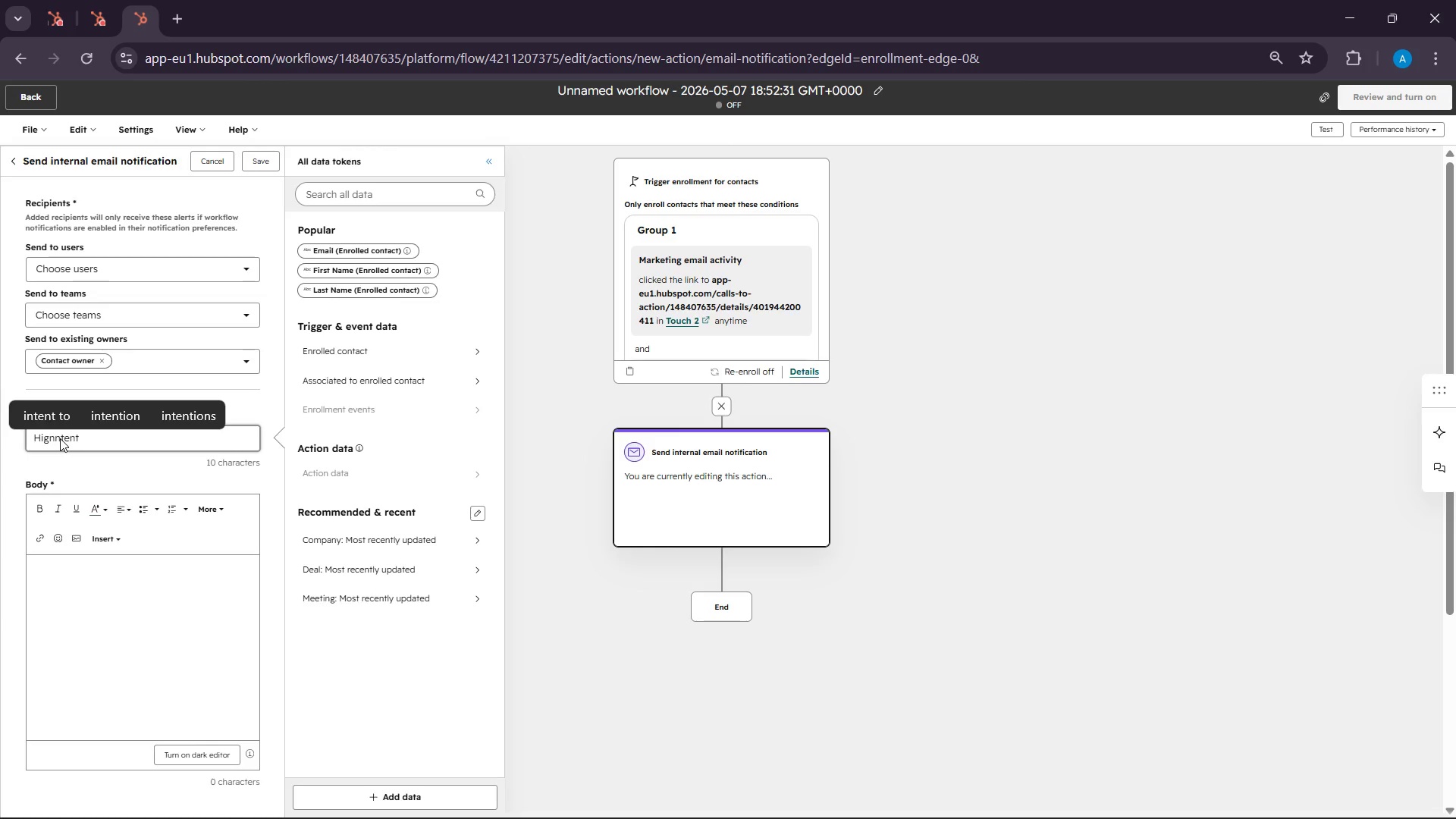 
key(Shift+I)
 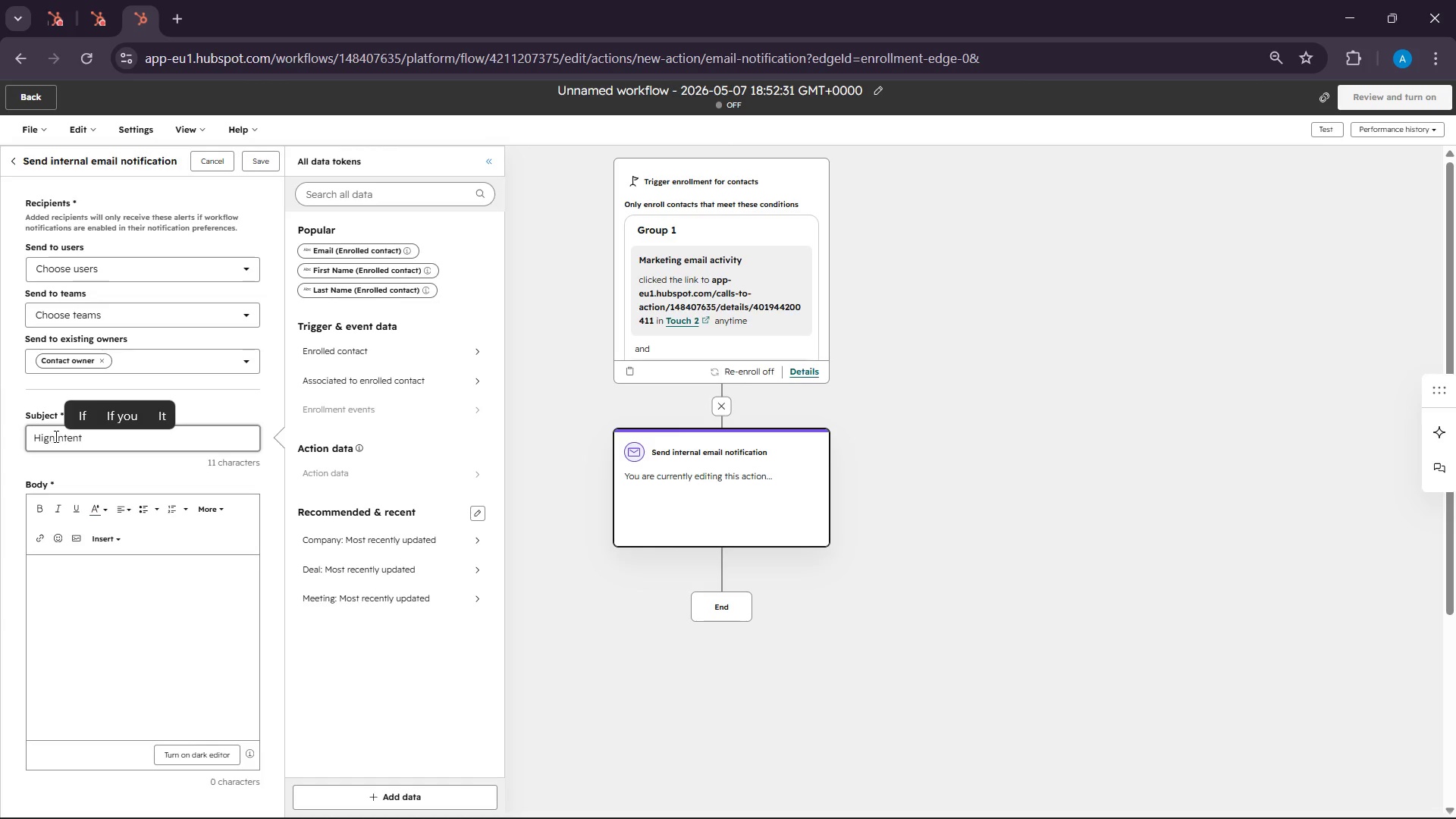 
left_click([55, 437])
 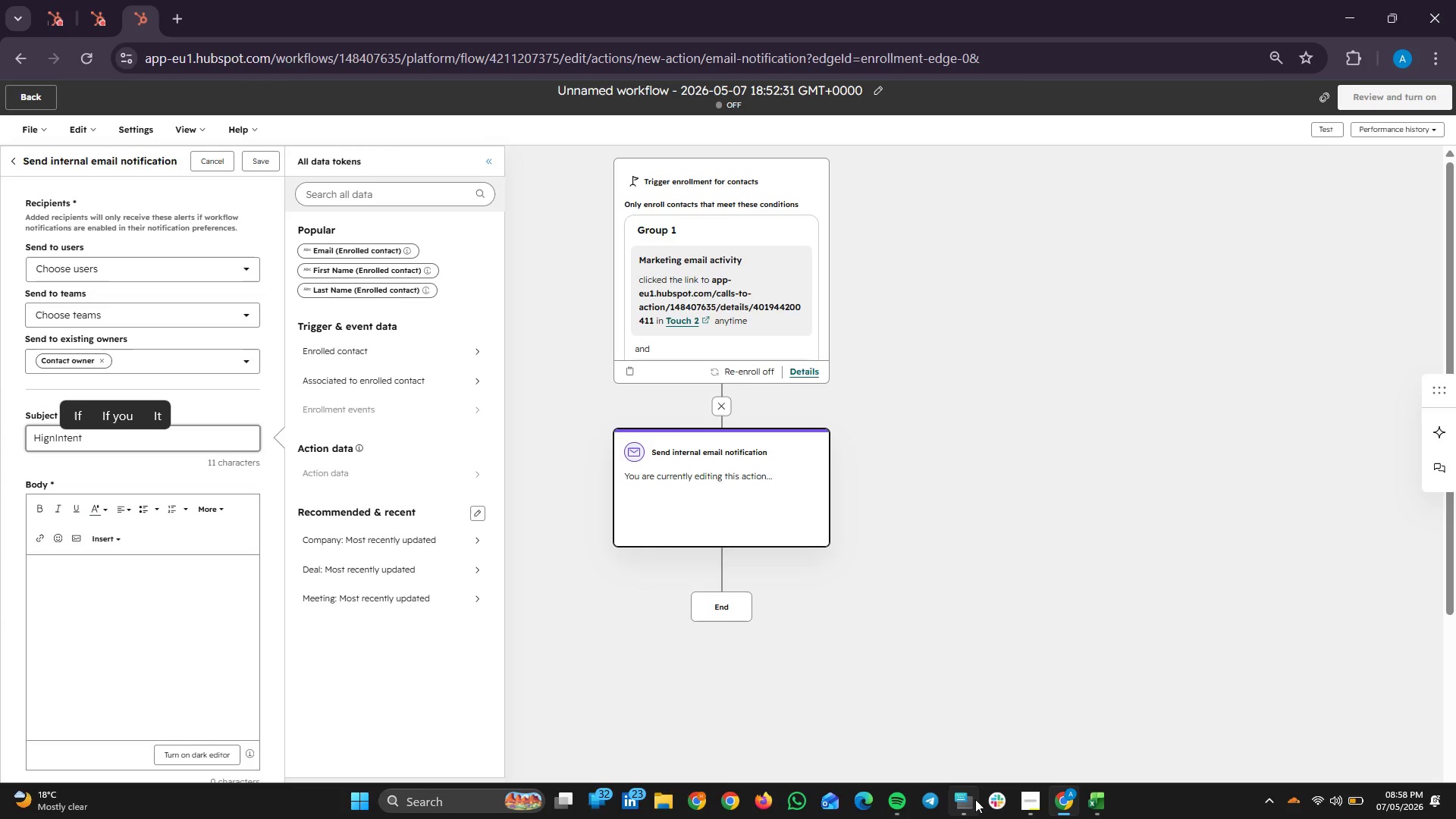 
left_click([974, 808])
 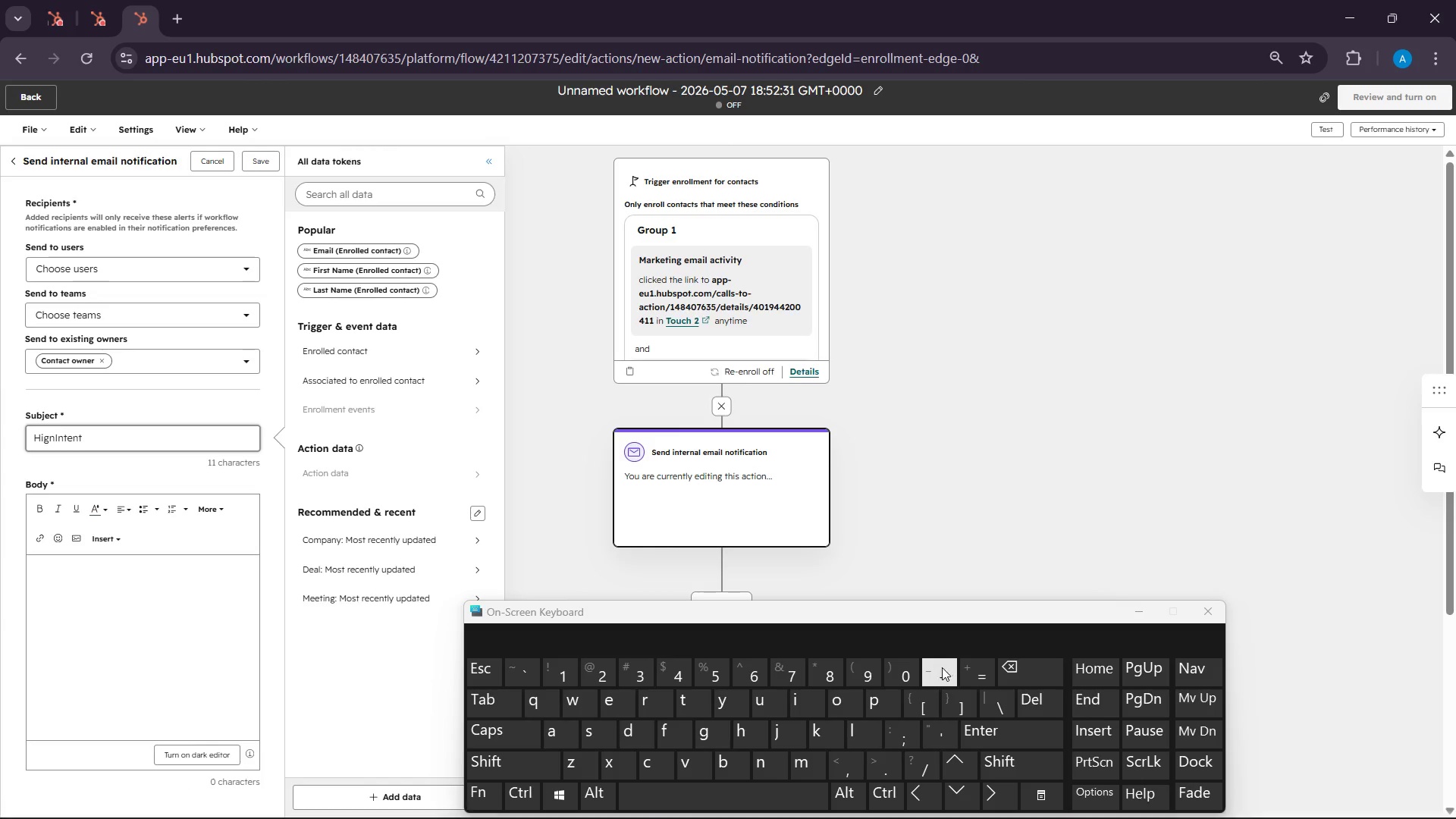 
key(Minus)
 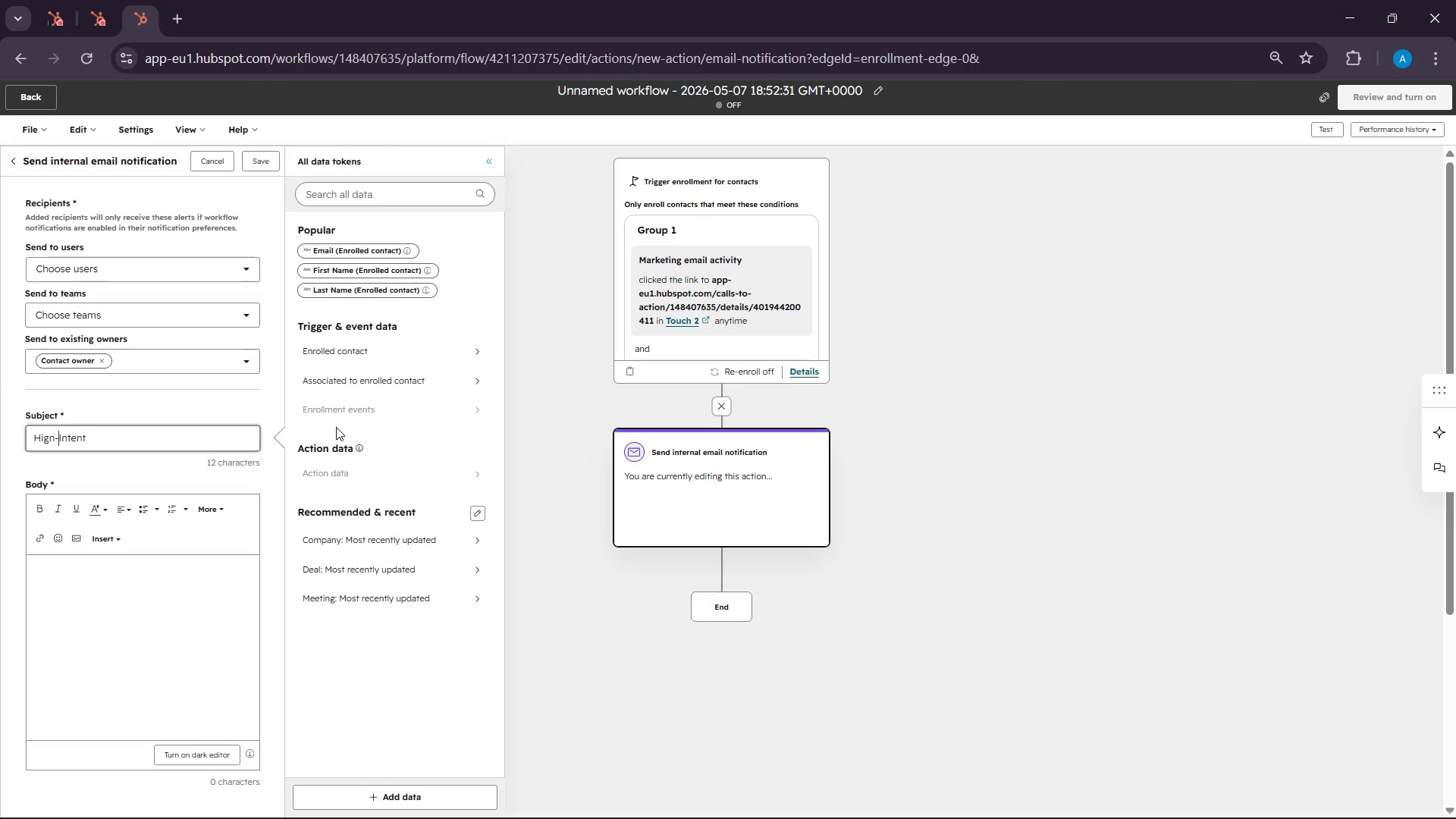 
left_click([201, 437])
 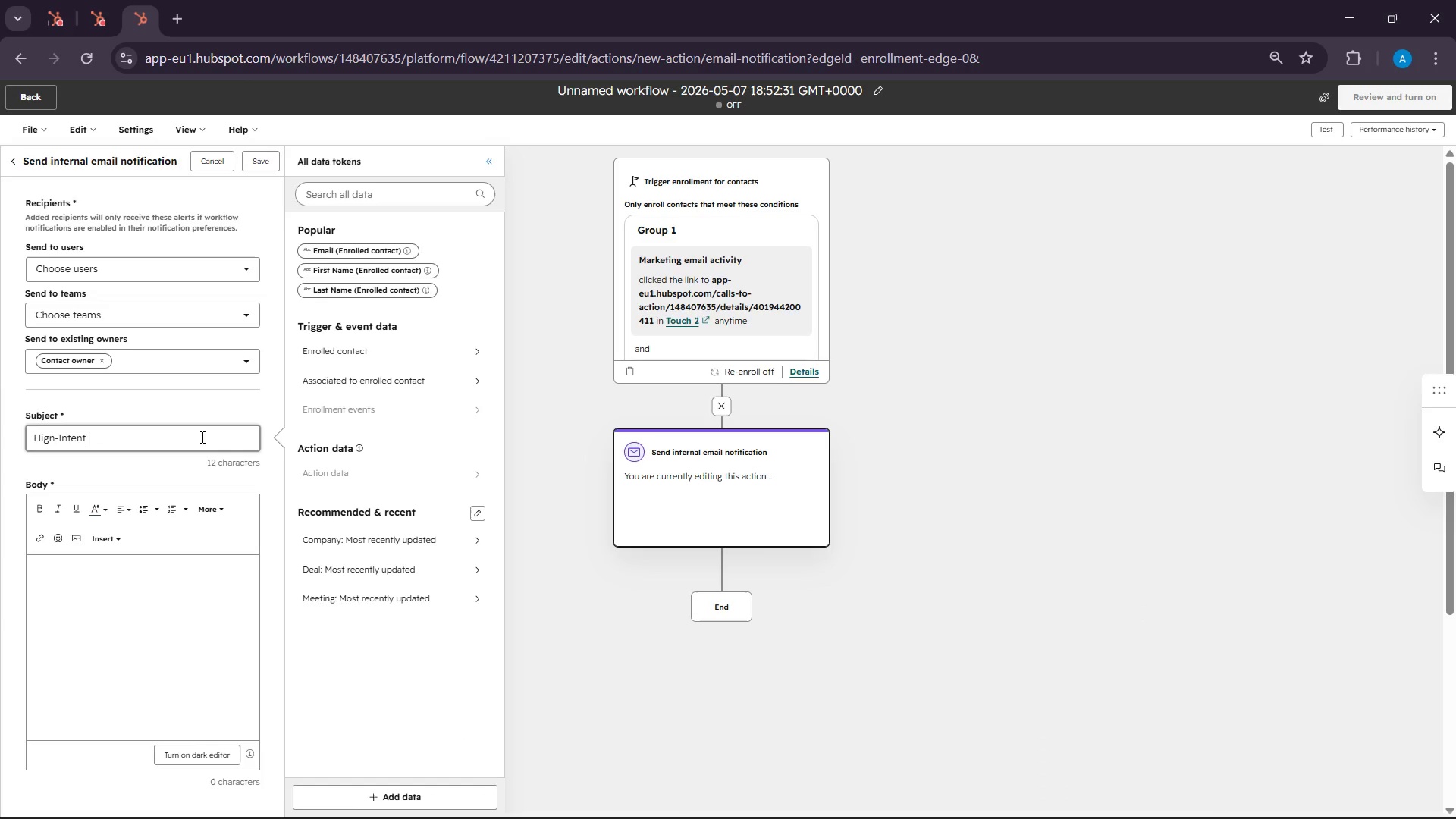 
type(Relator )
 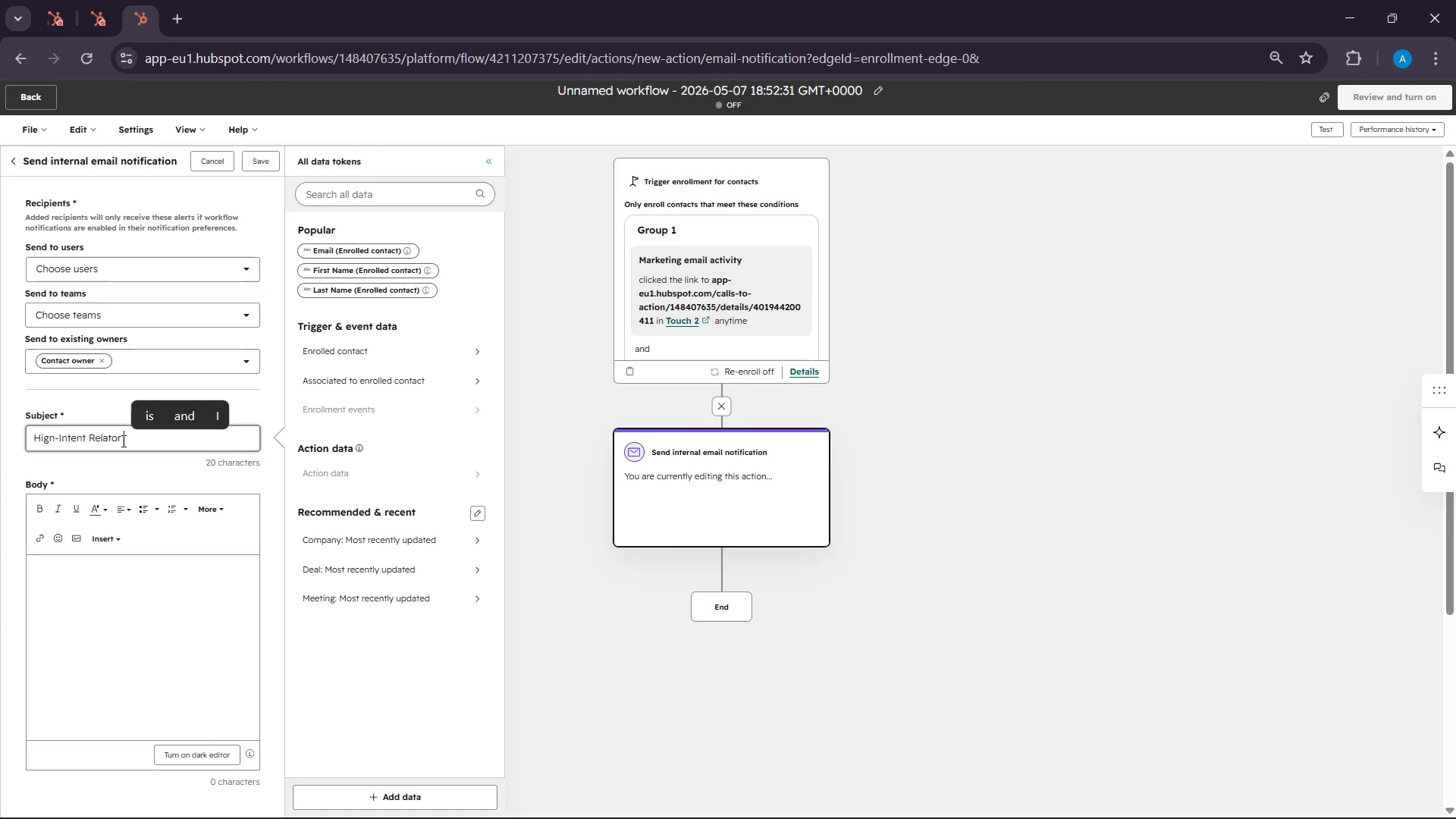 
left_click([102, 439])
 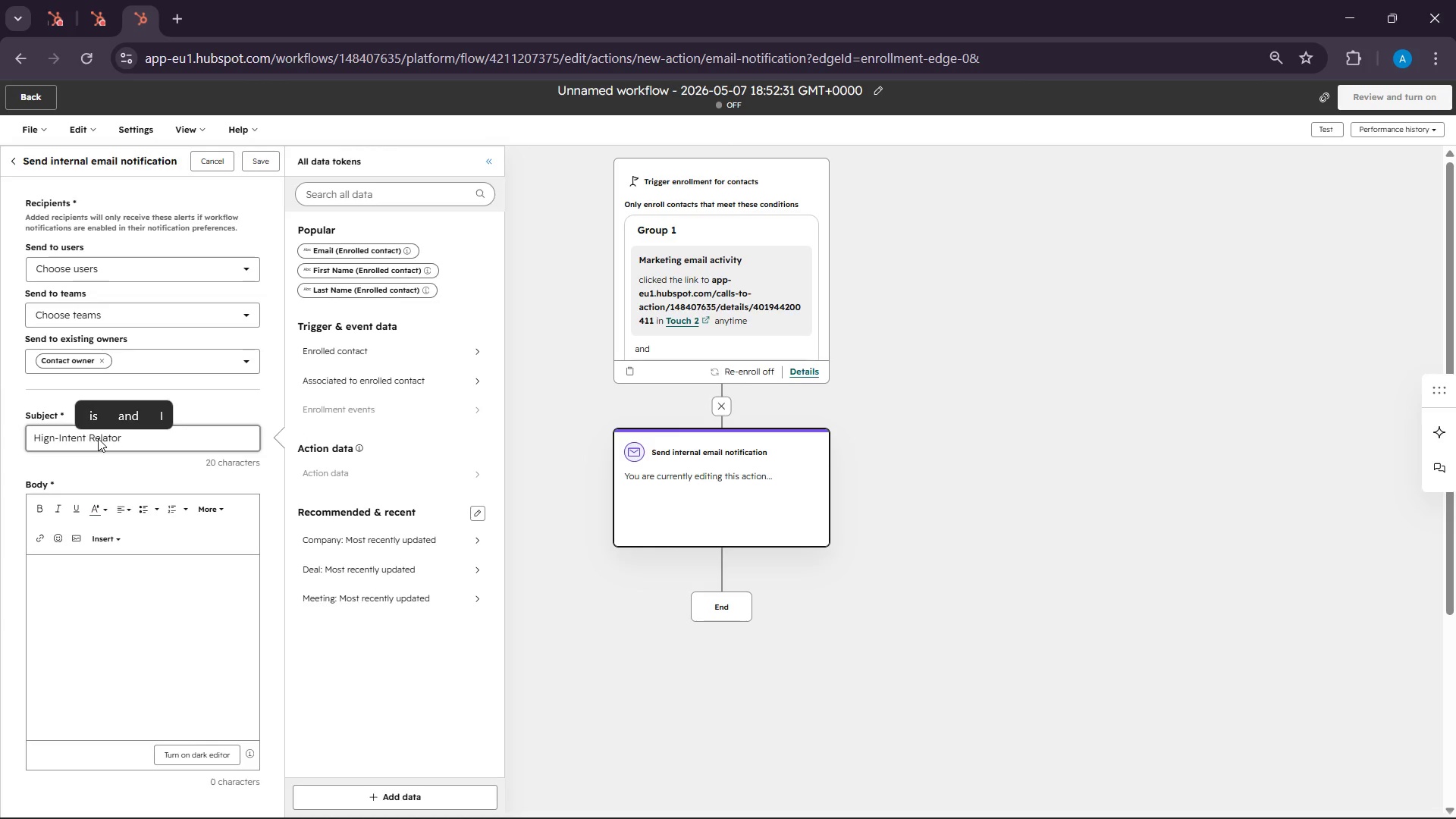 
left_click([98, 438])
 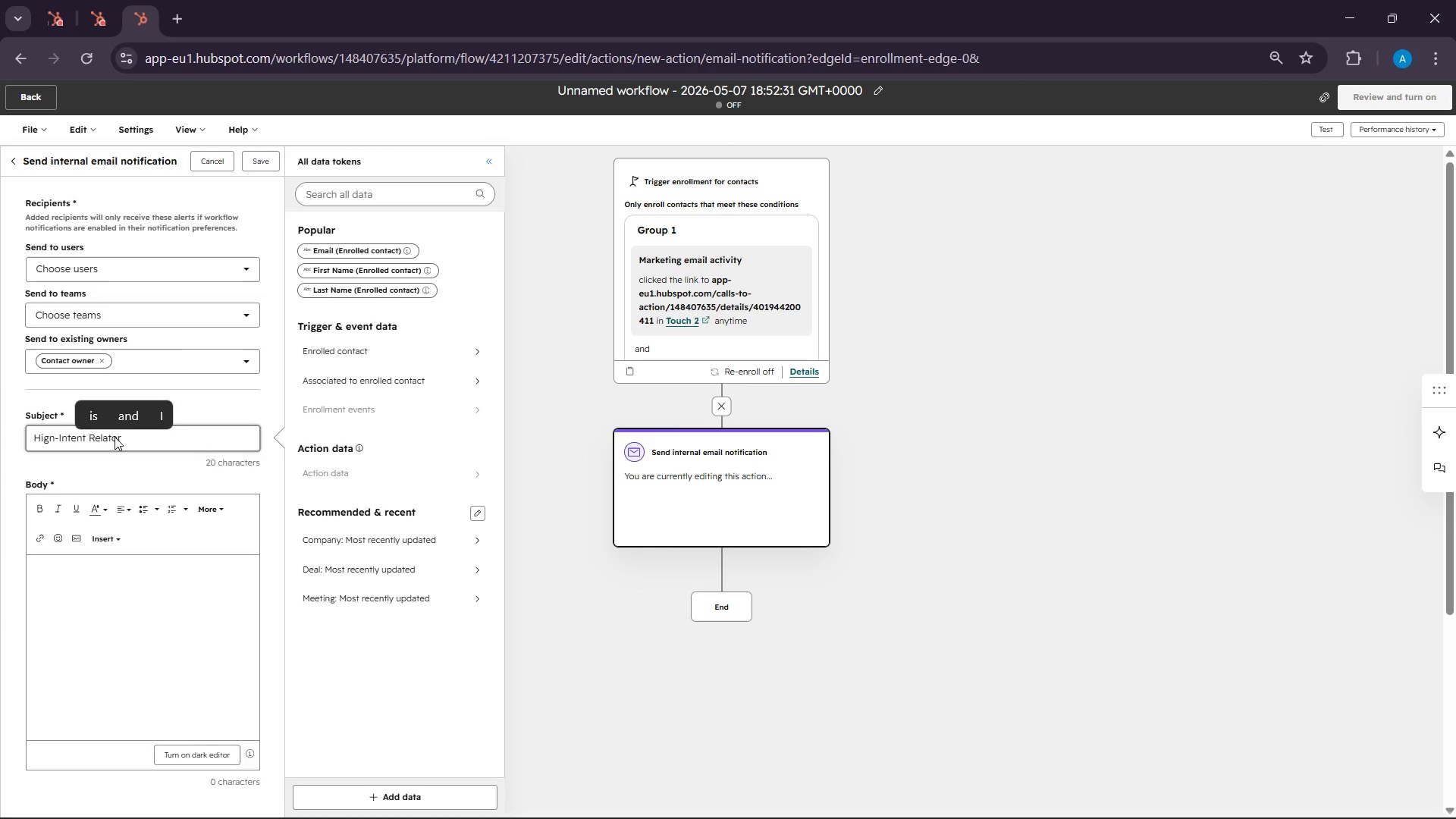 
key(ArrowLeft)
 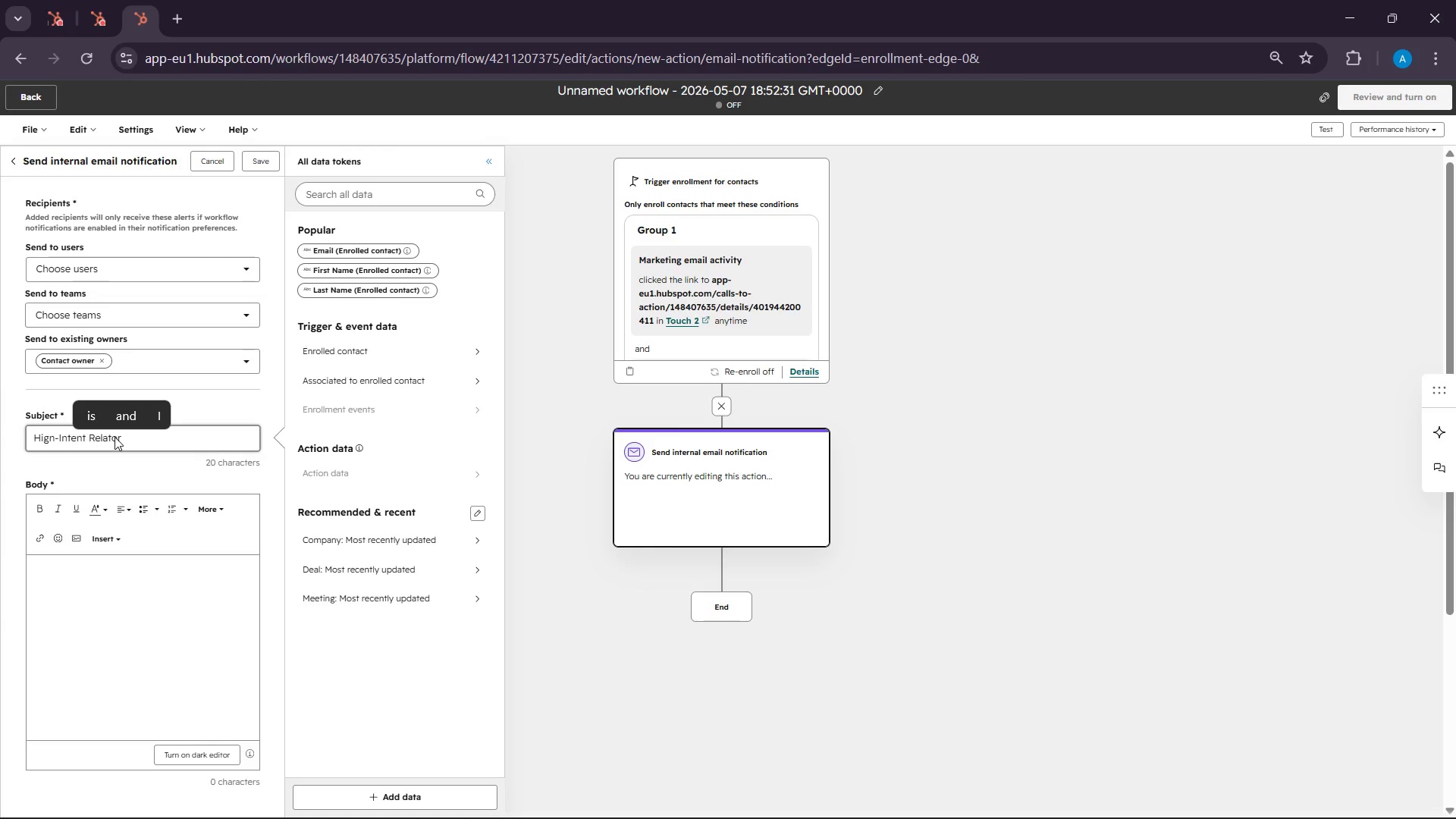 
key(A)
 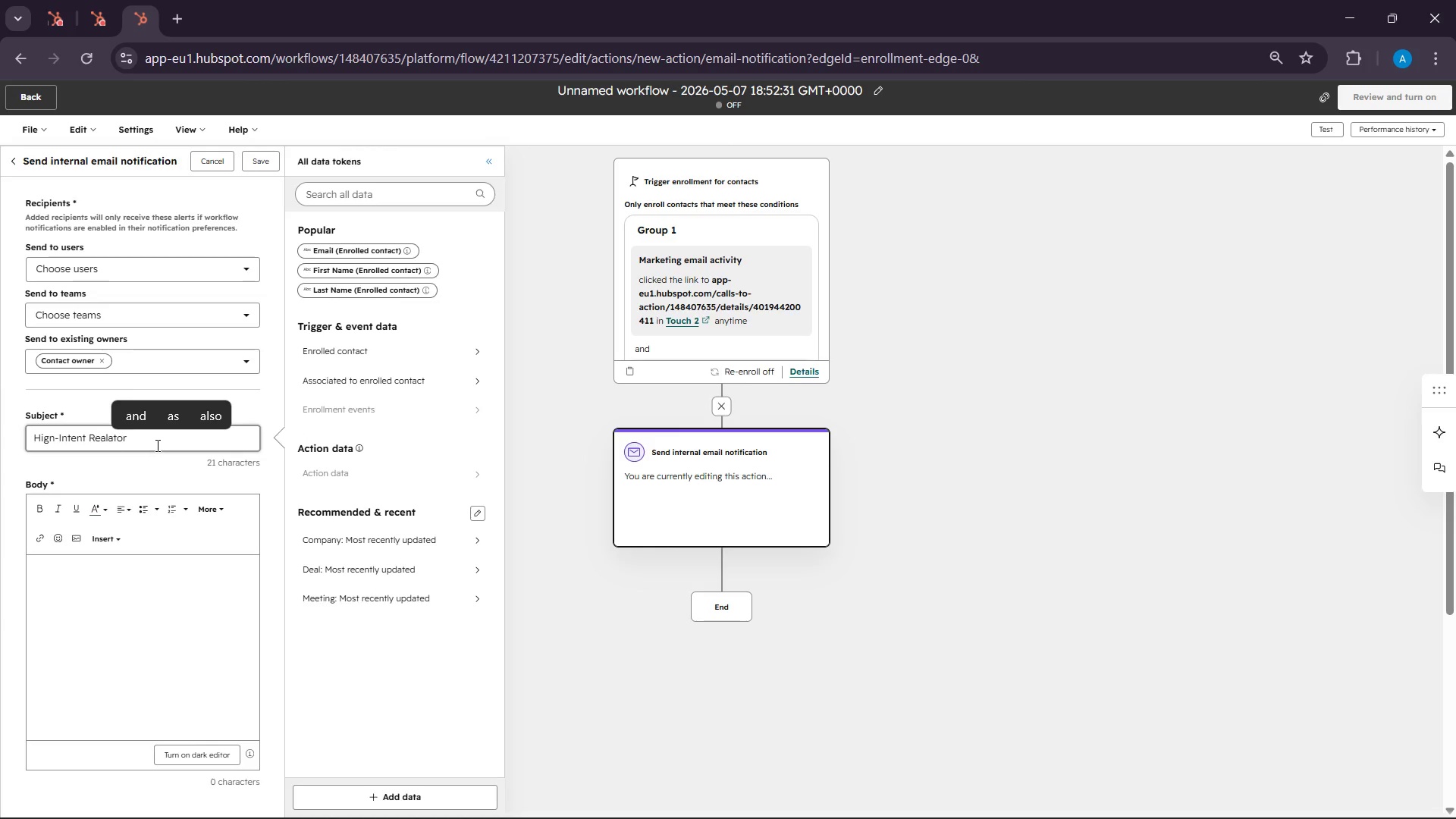 
left_click([156, 445])
 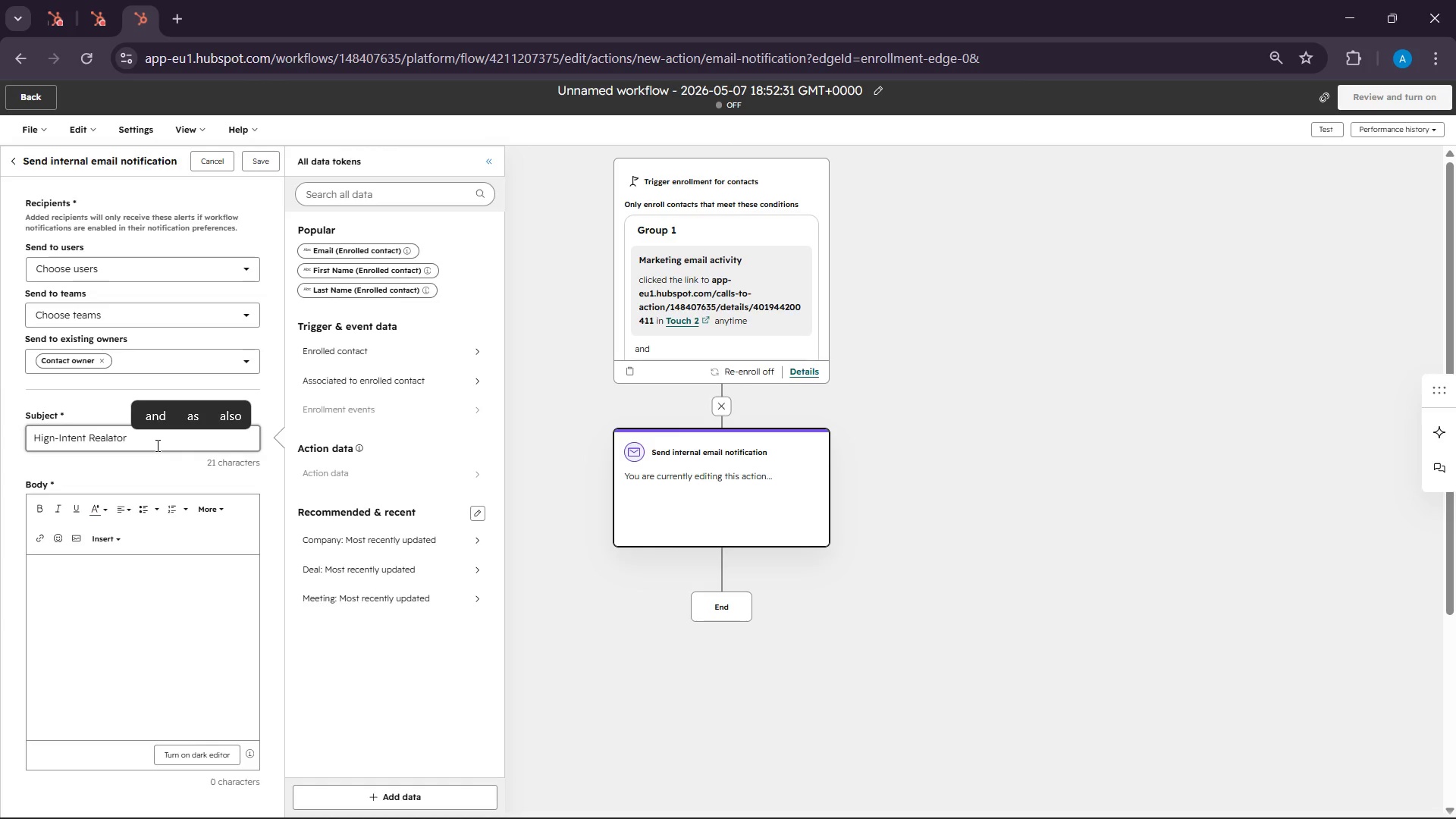 
type(a)
key(Backspace)
type(Engagement )
 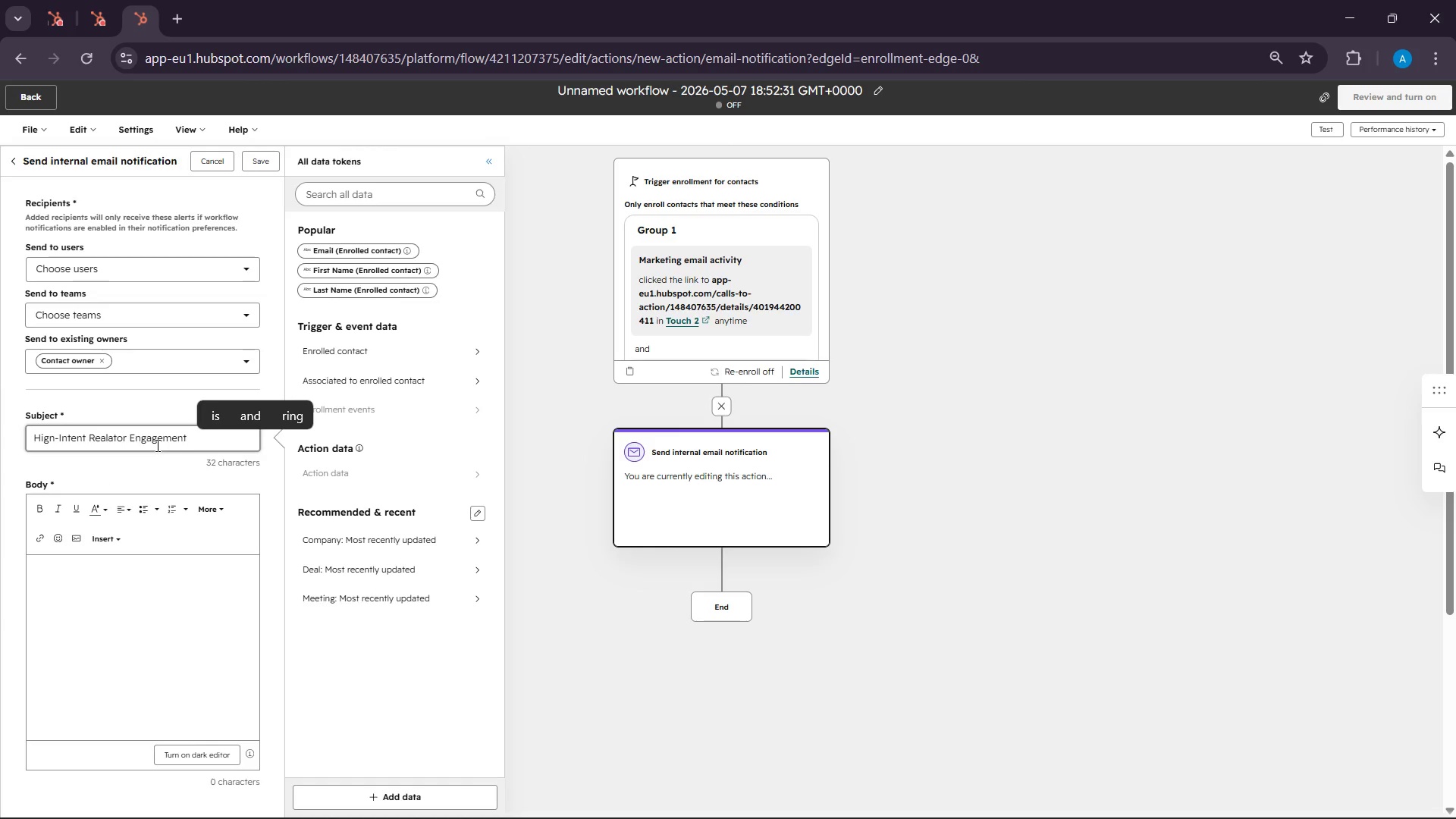 
hold_key(key=ShiftLeft, duration=0.42)
 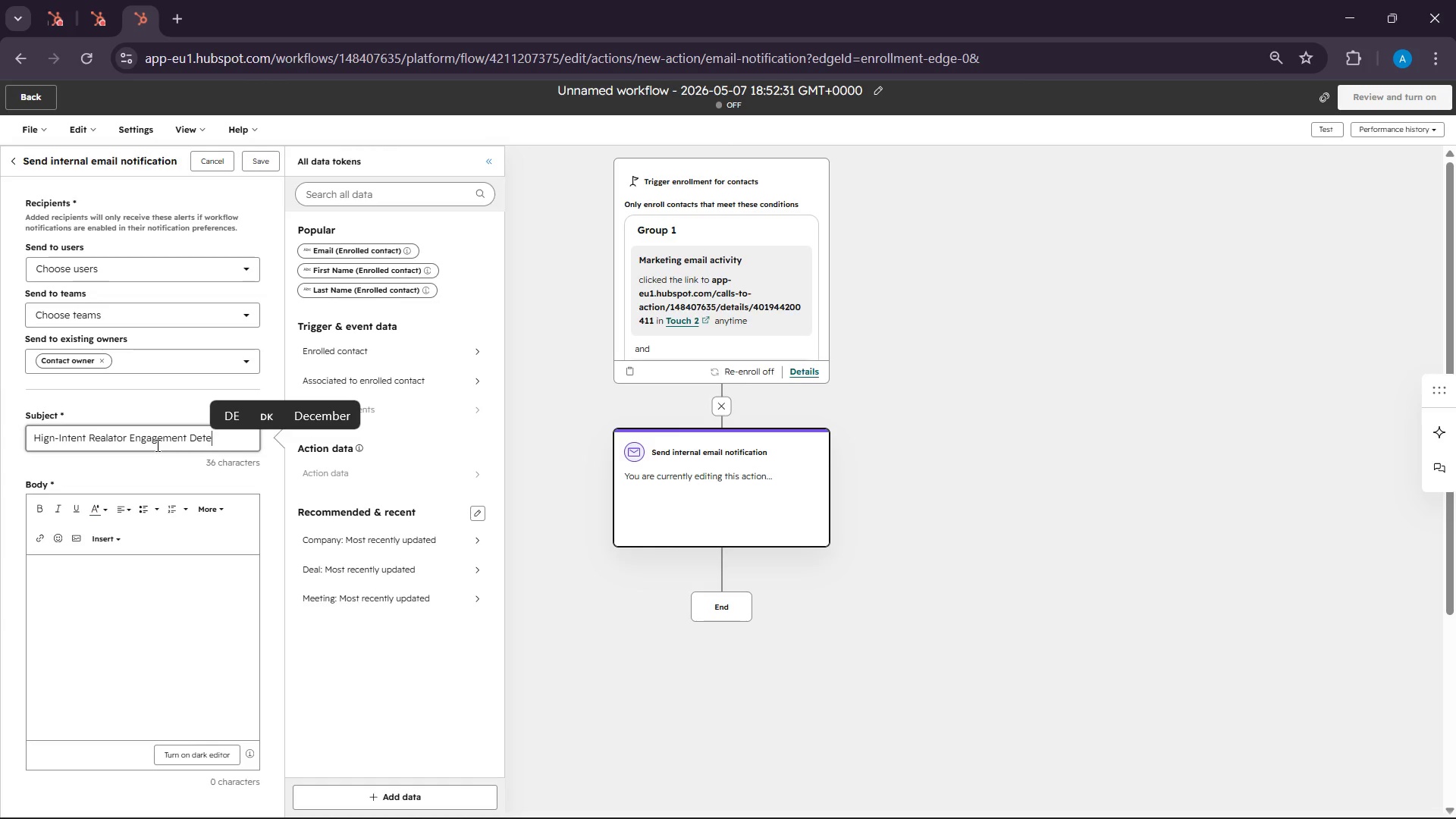 
hold_key(key=D, duration=1.91)
 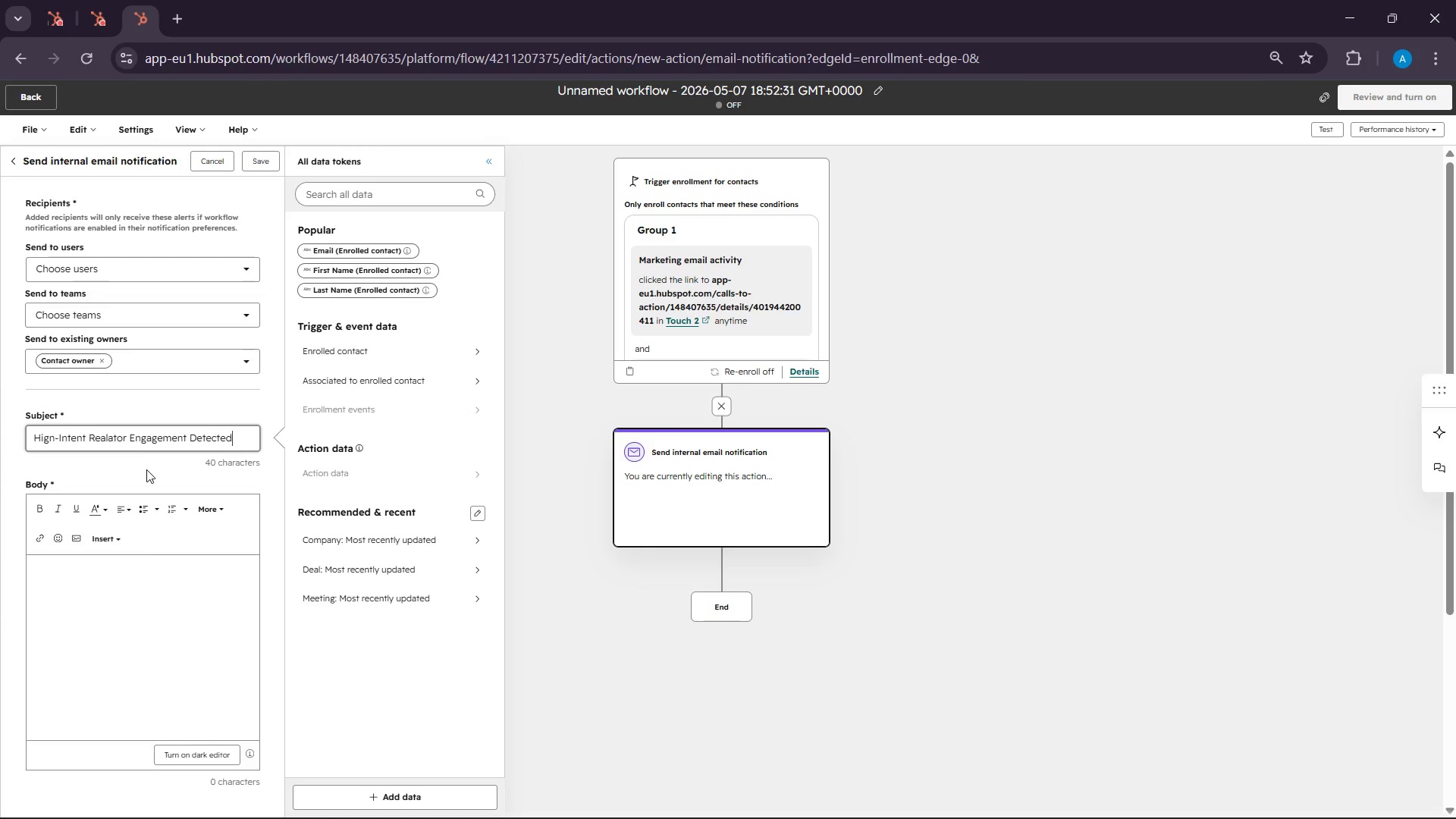 
type(etecte)
 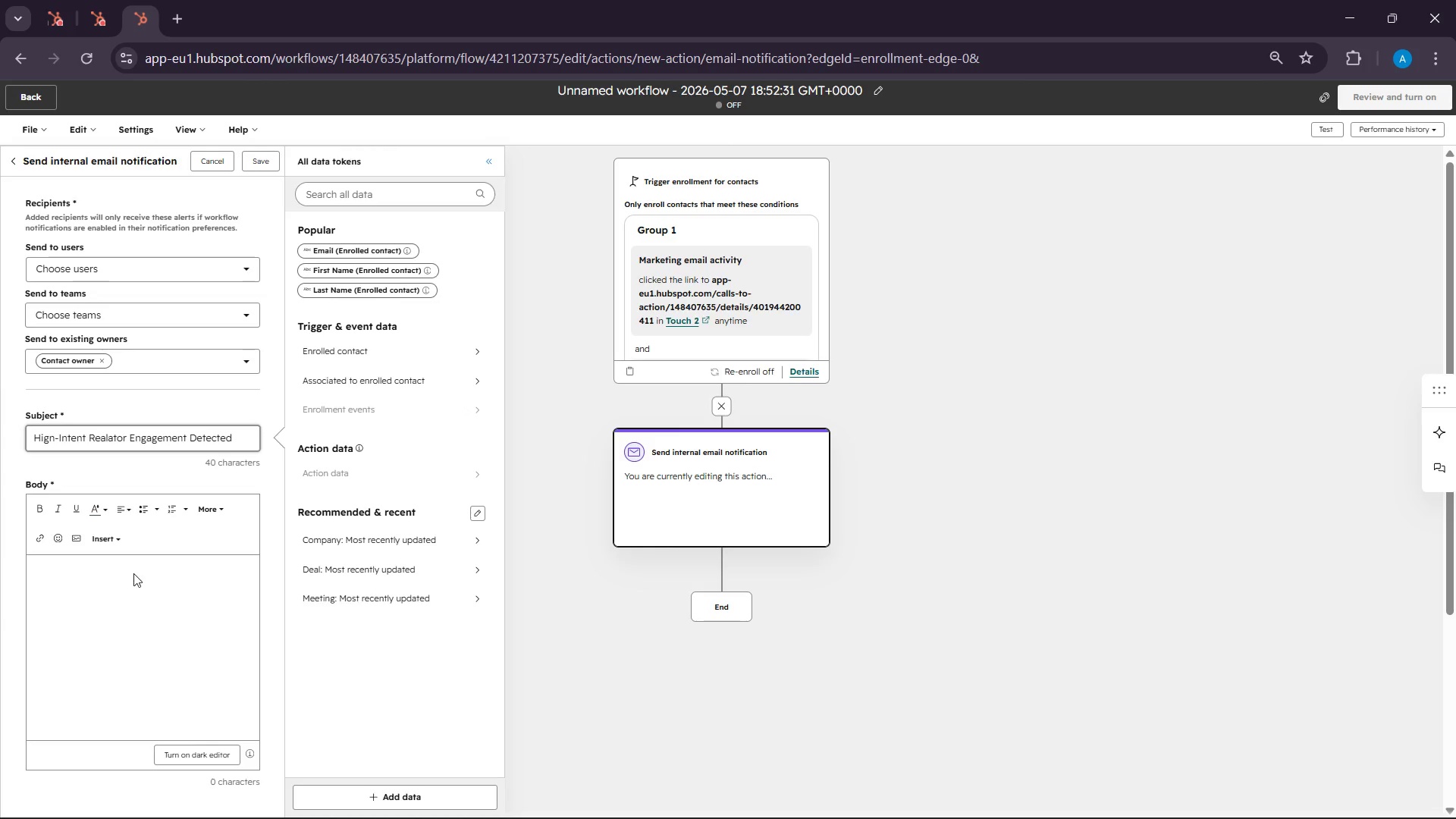 
left_click([133, 573])
 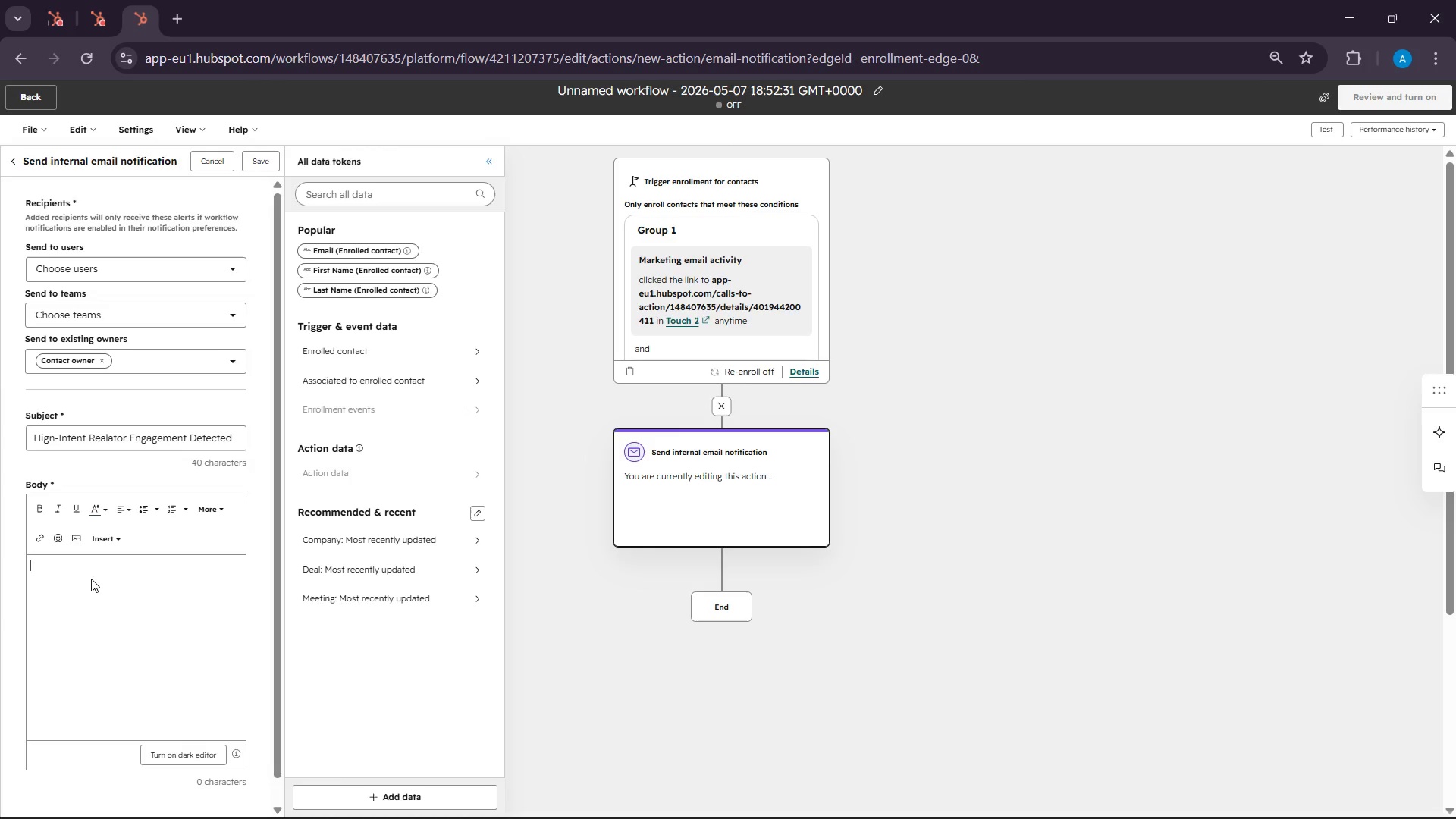 
wait(6.27)
 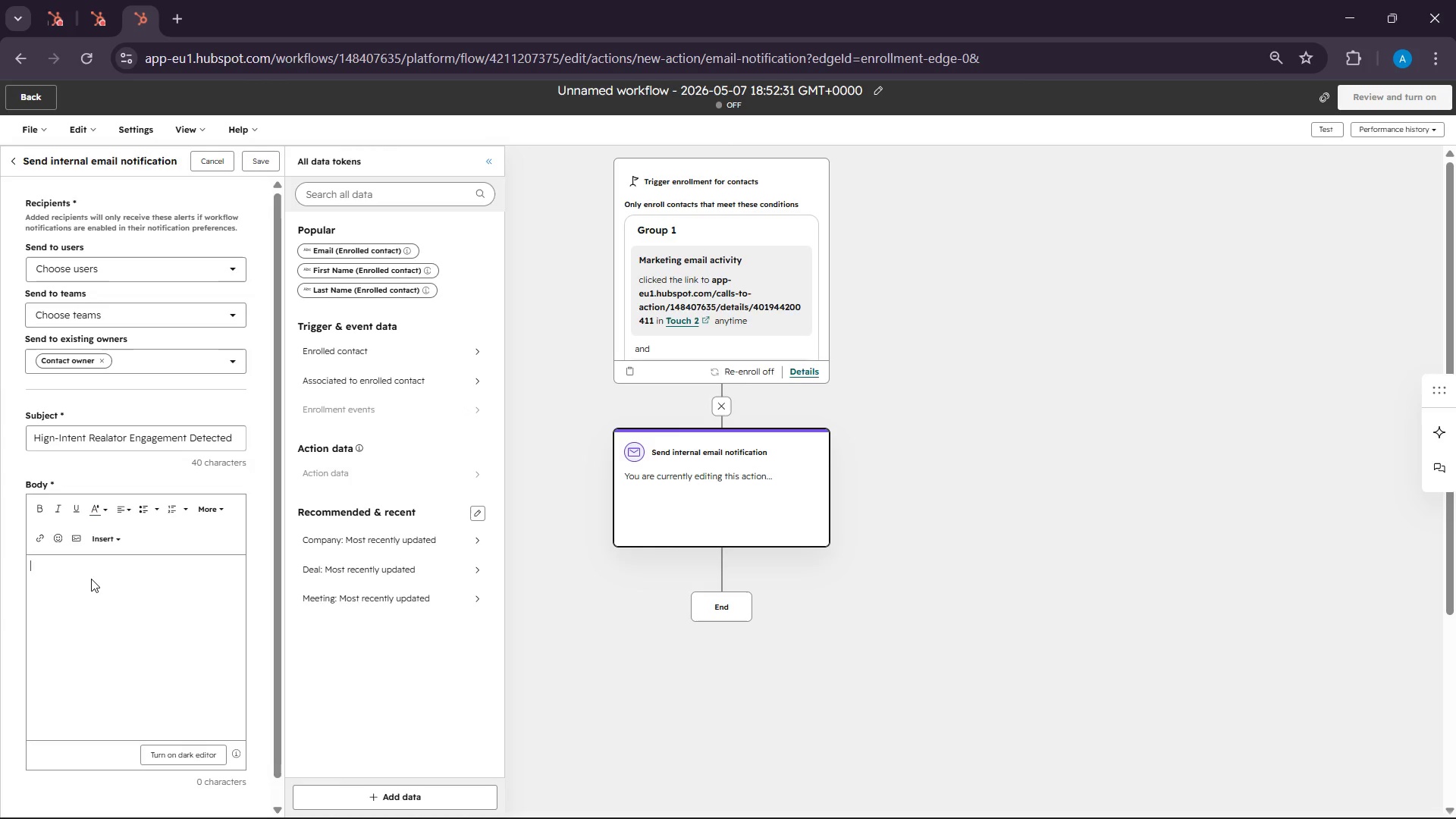 
type(Arelator prospect engagd)
 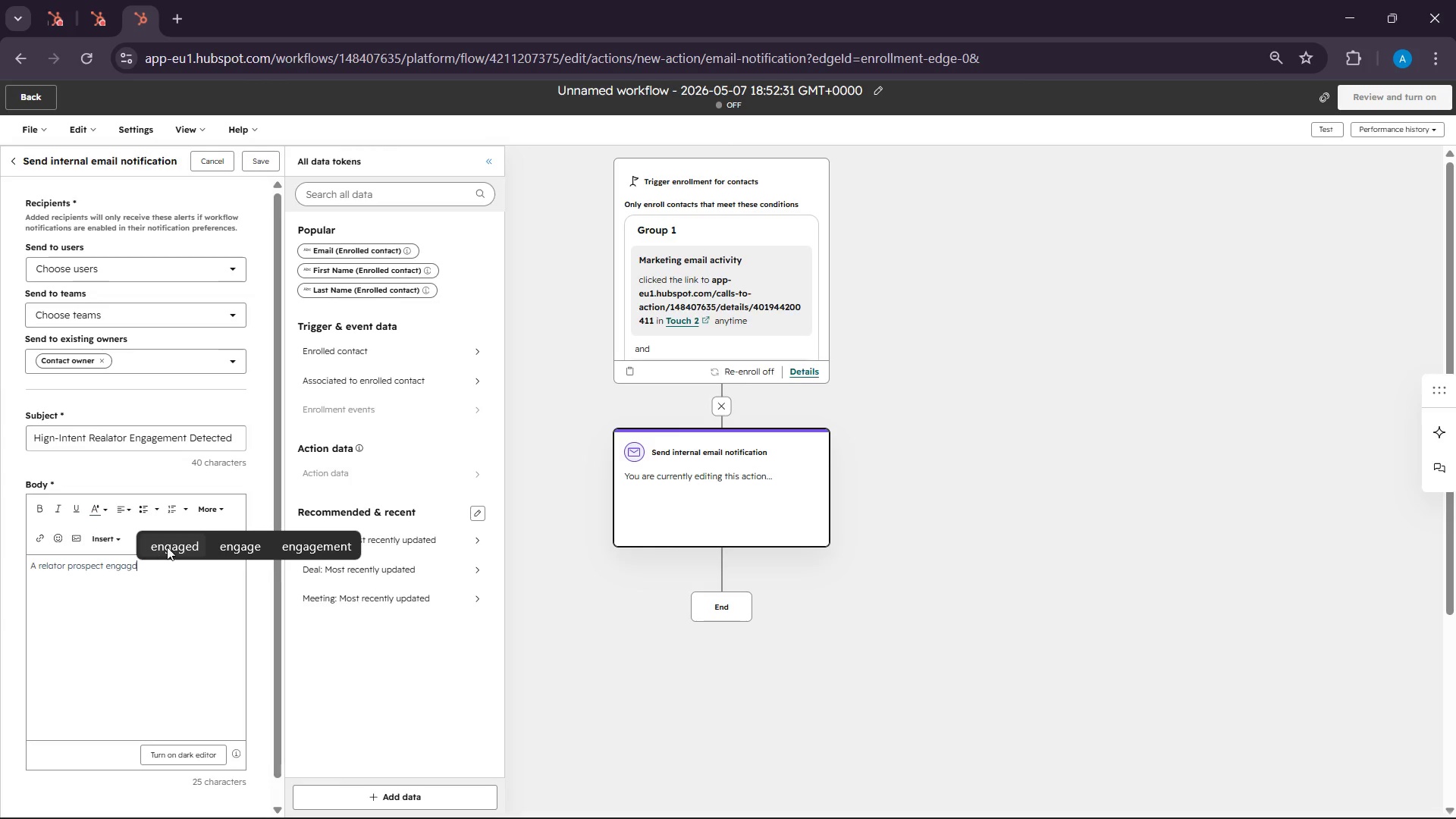 
left_click([179, 537])
 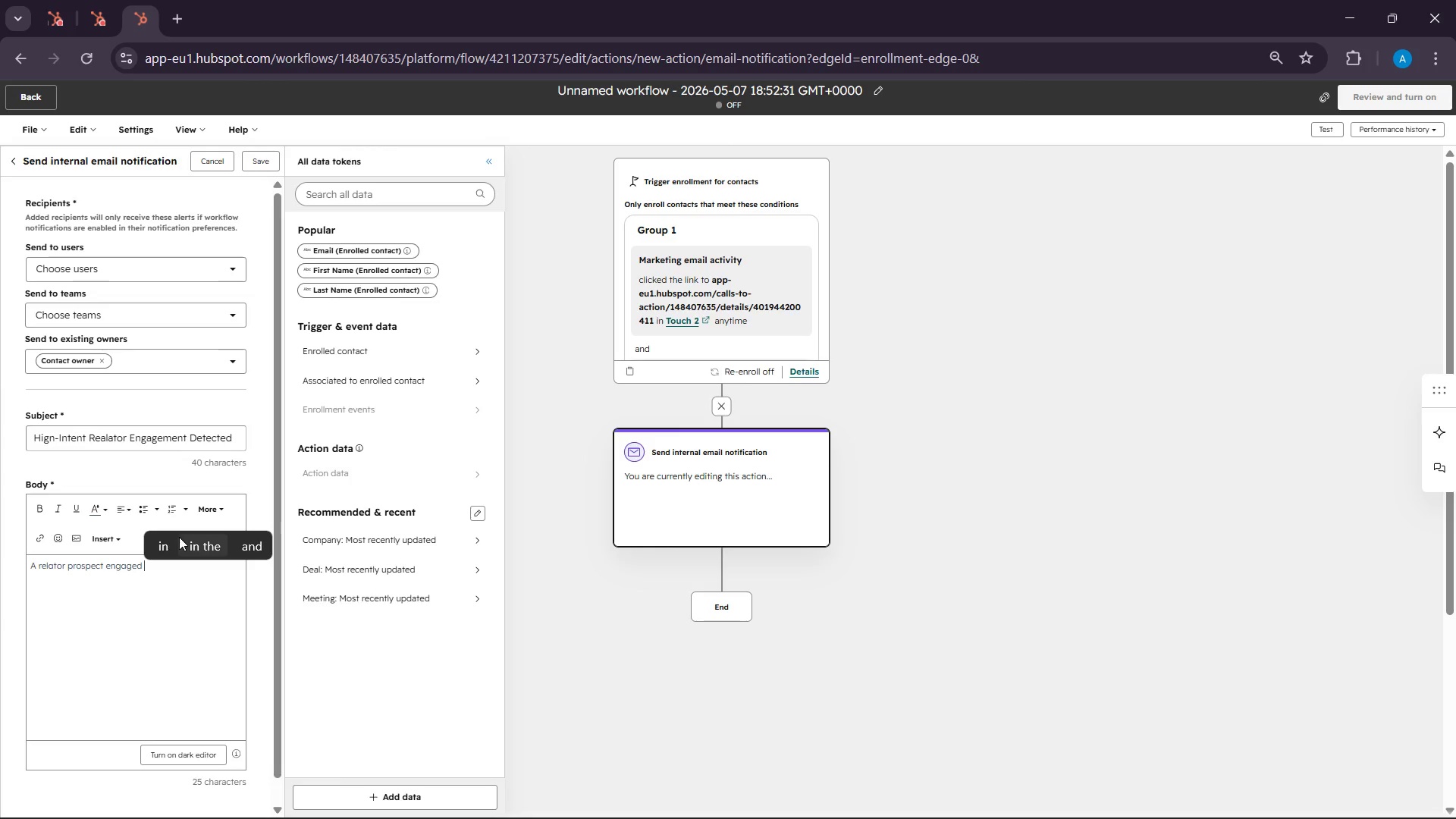 
type(wirh the )
key(Backspace)
key(Backspace)
key(Backspace)
key(Backspace)
key(Backspace)
key(Backspace)
key(Backspace)
type(th the Root & Vine Prospecy)
key(Backspace)
type(y)
key(Backspace)
type(t )
 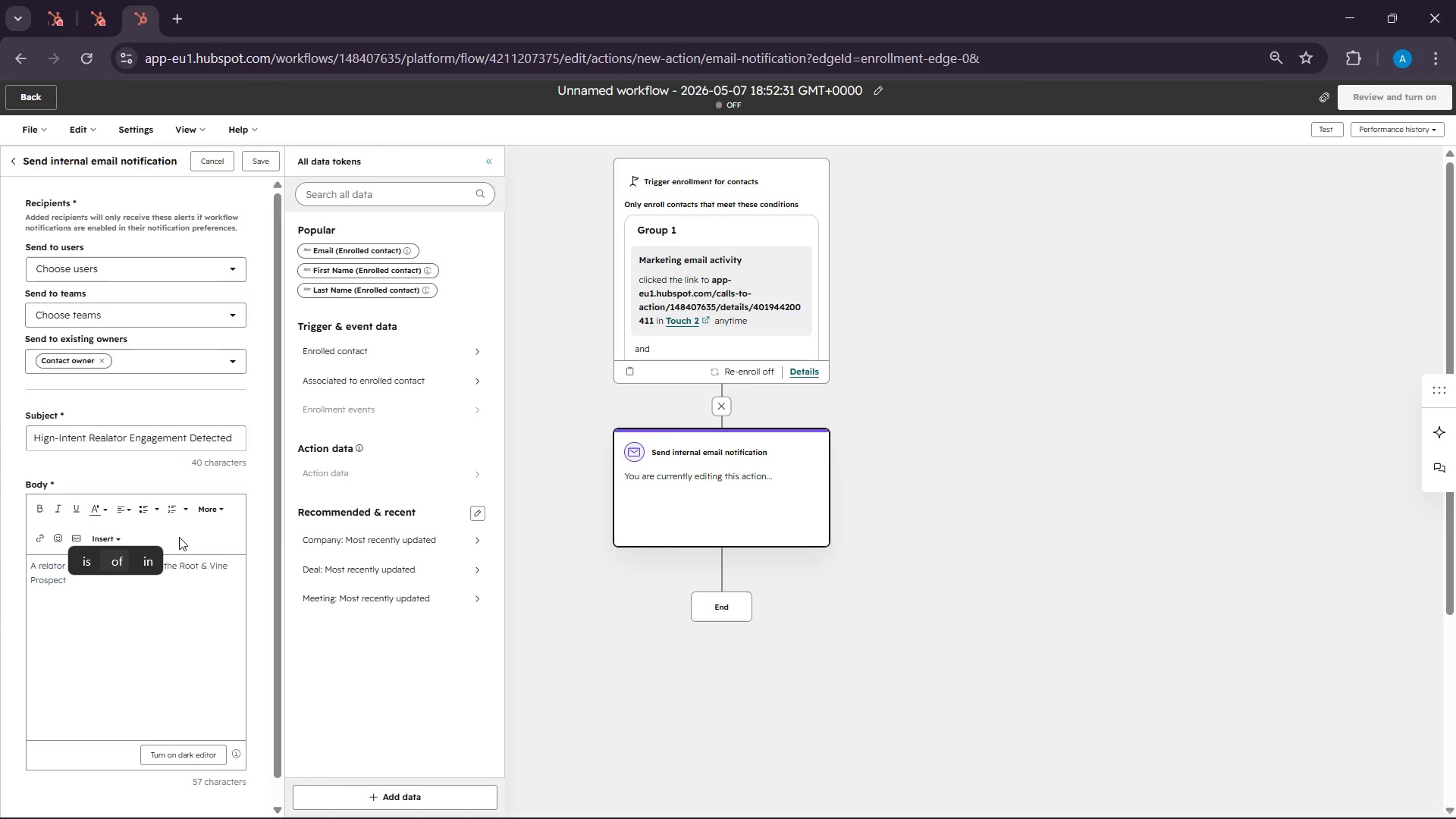 
key(Backspace)
key(Backspace)
key(Backspace)
key(Backspace)
key(Backspace)
key(Backspace)
key(Backspace)
key(Backspace)
type(artnership campa)
 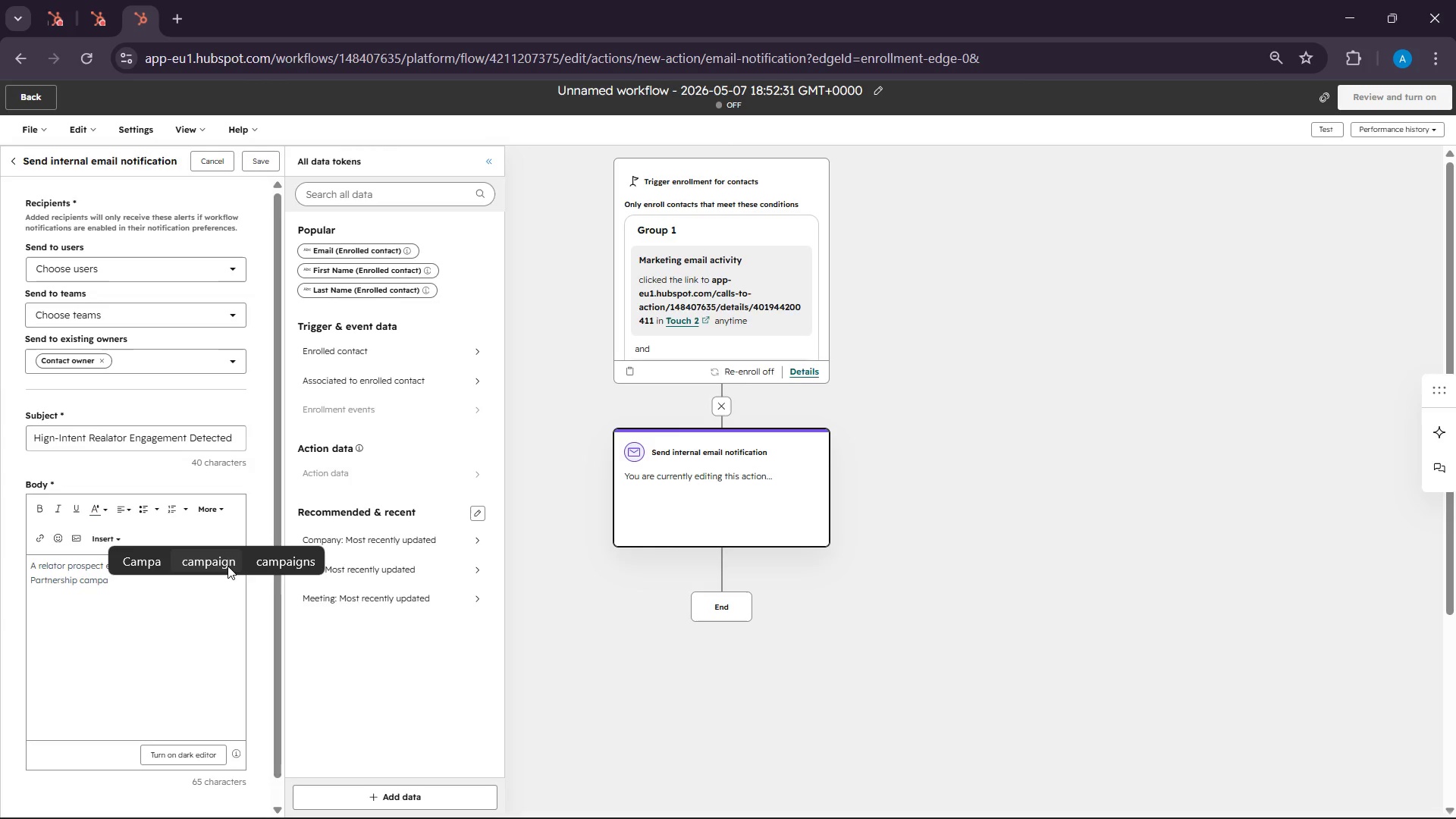 
left_click([228, 566])
 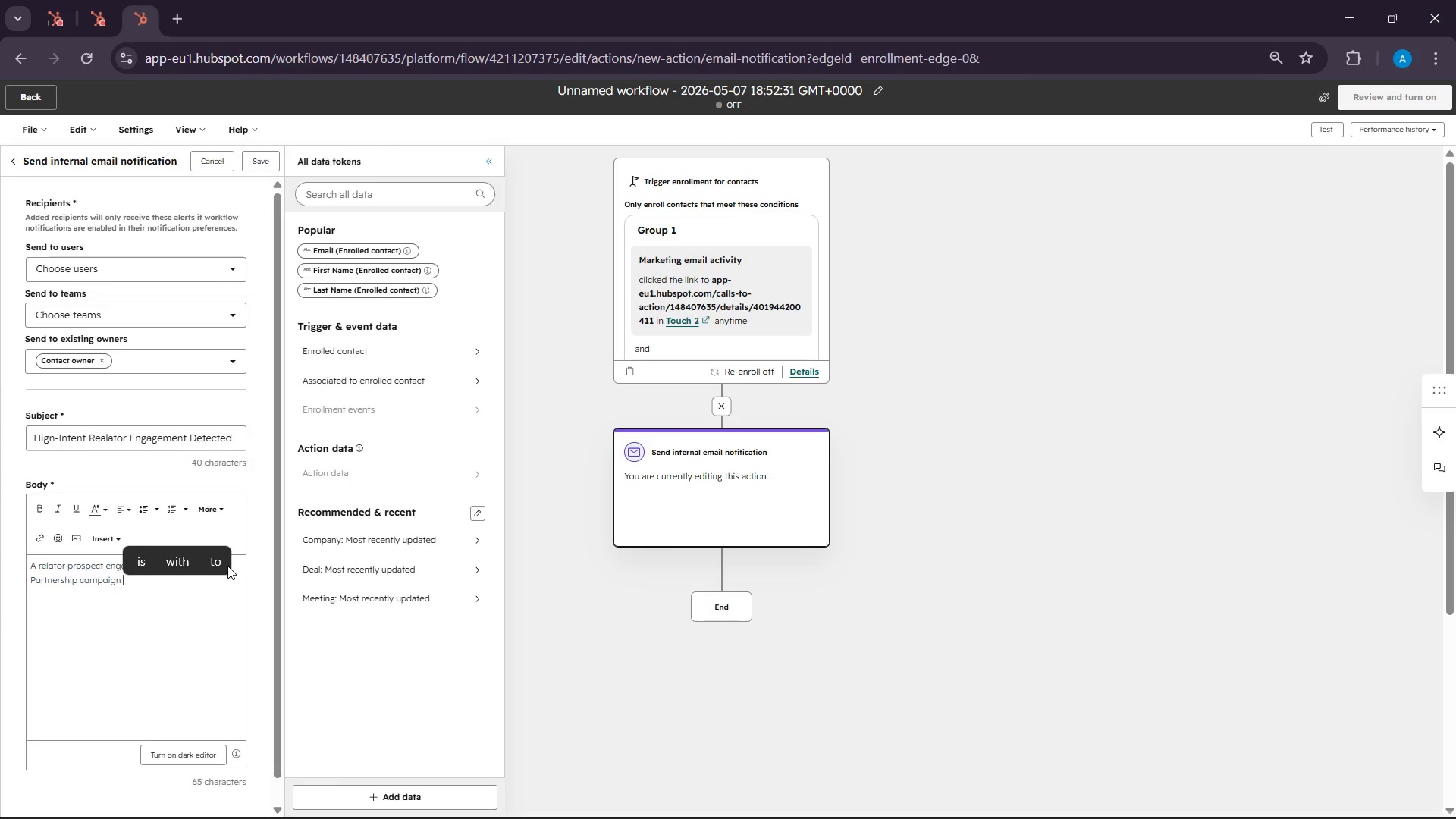 
wait(15.66)
 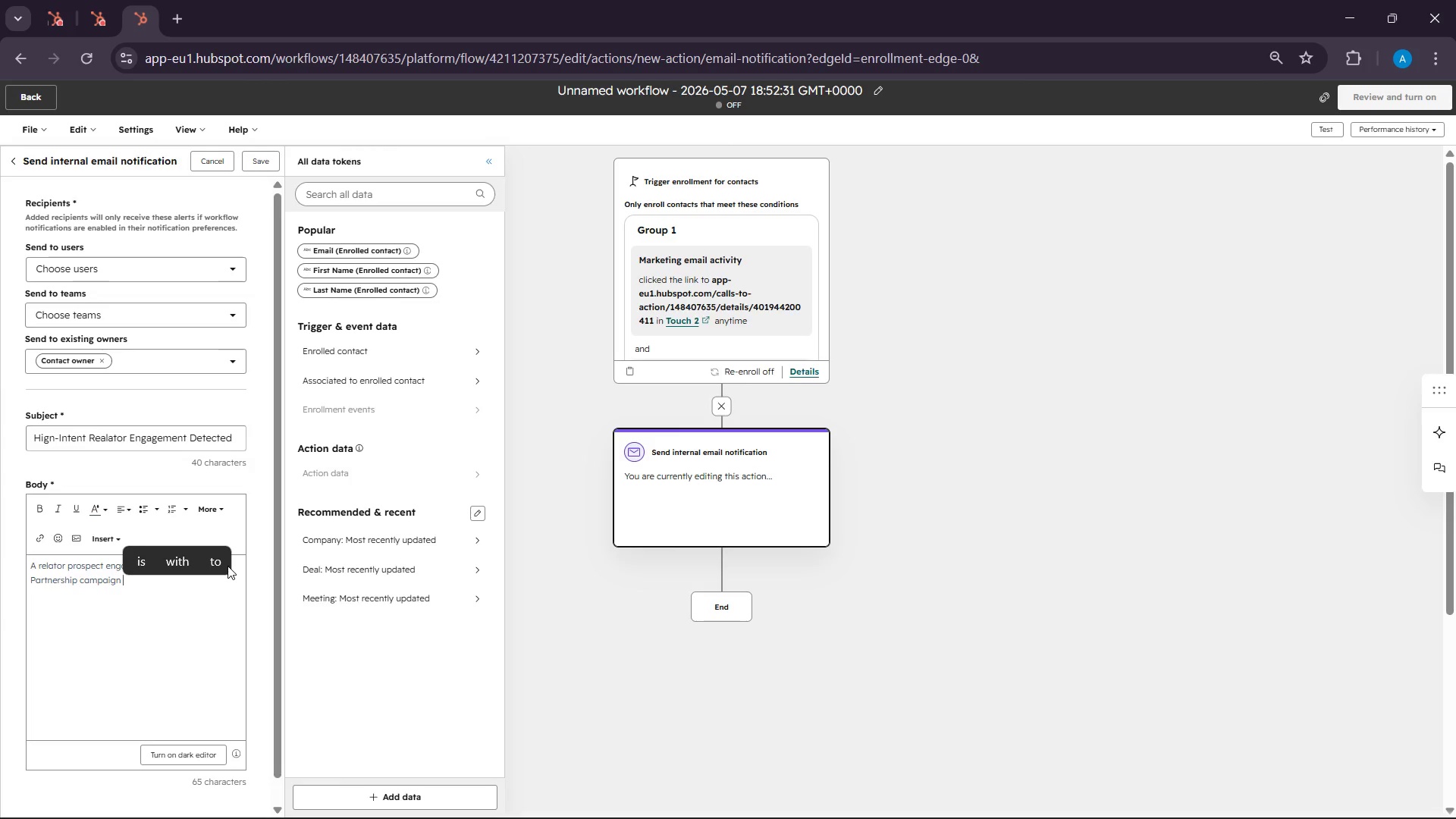 
left_click([212, 509])
 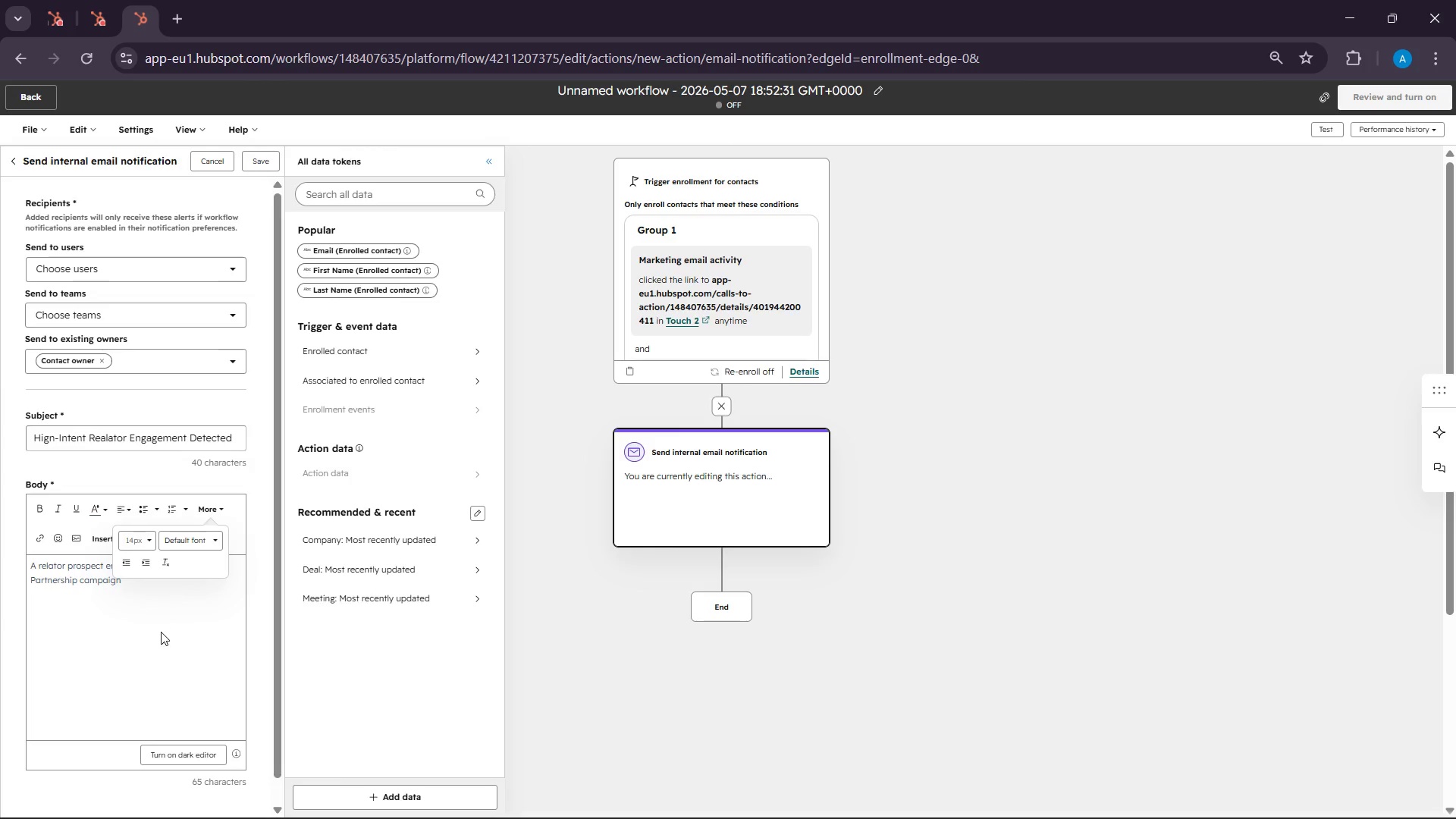 
left_click([161, 632])
 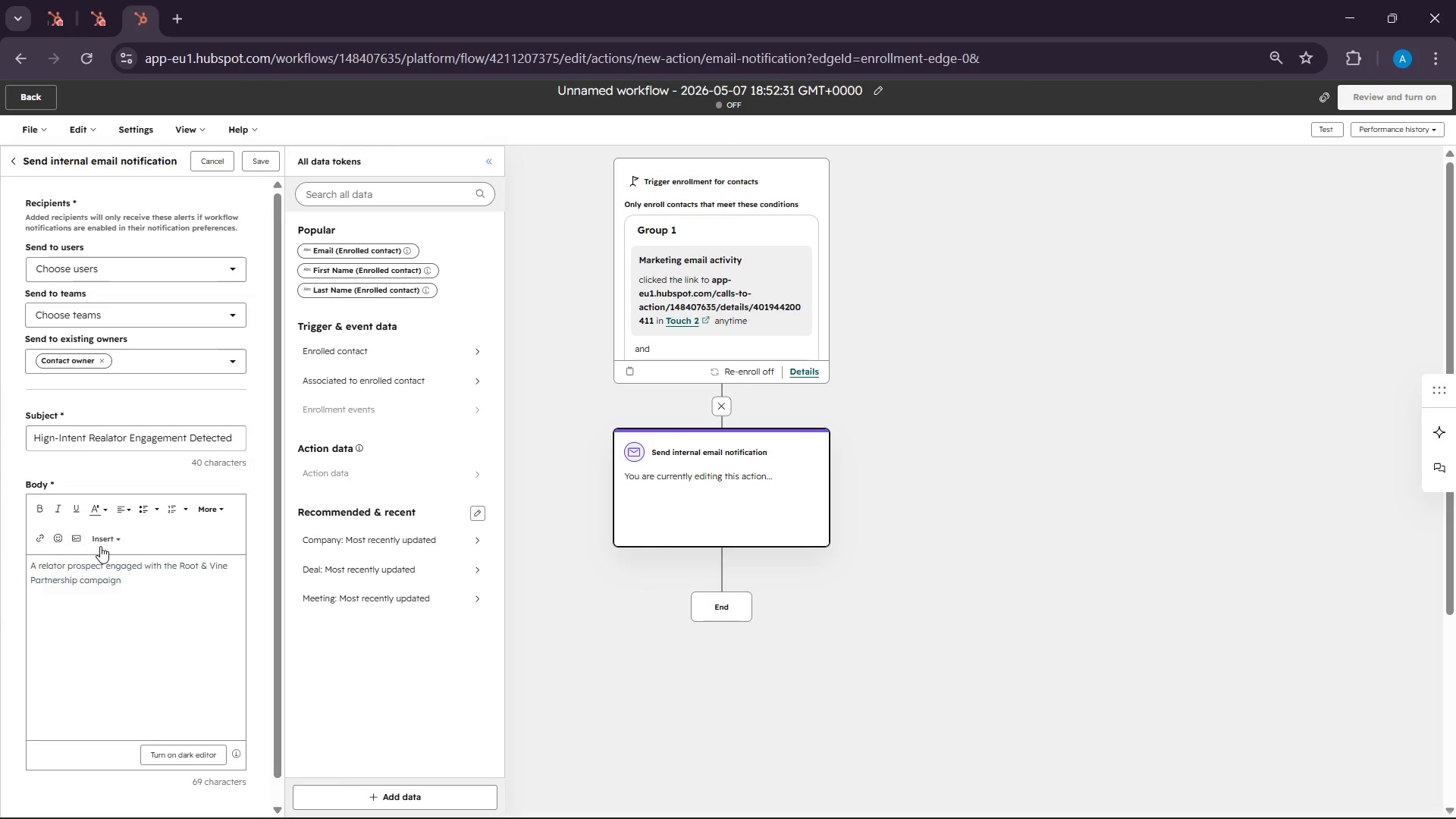 
left_click([100, 546])
 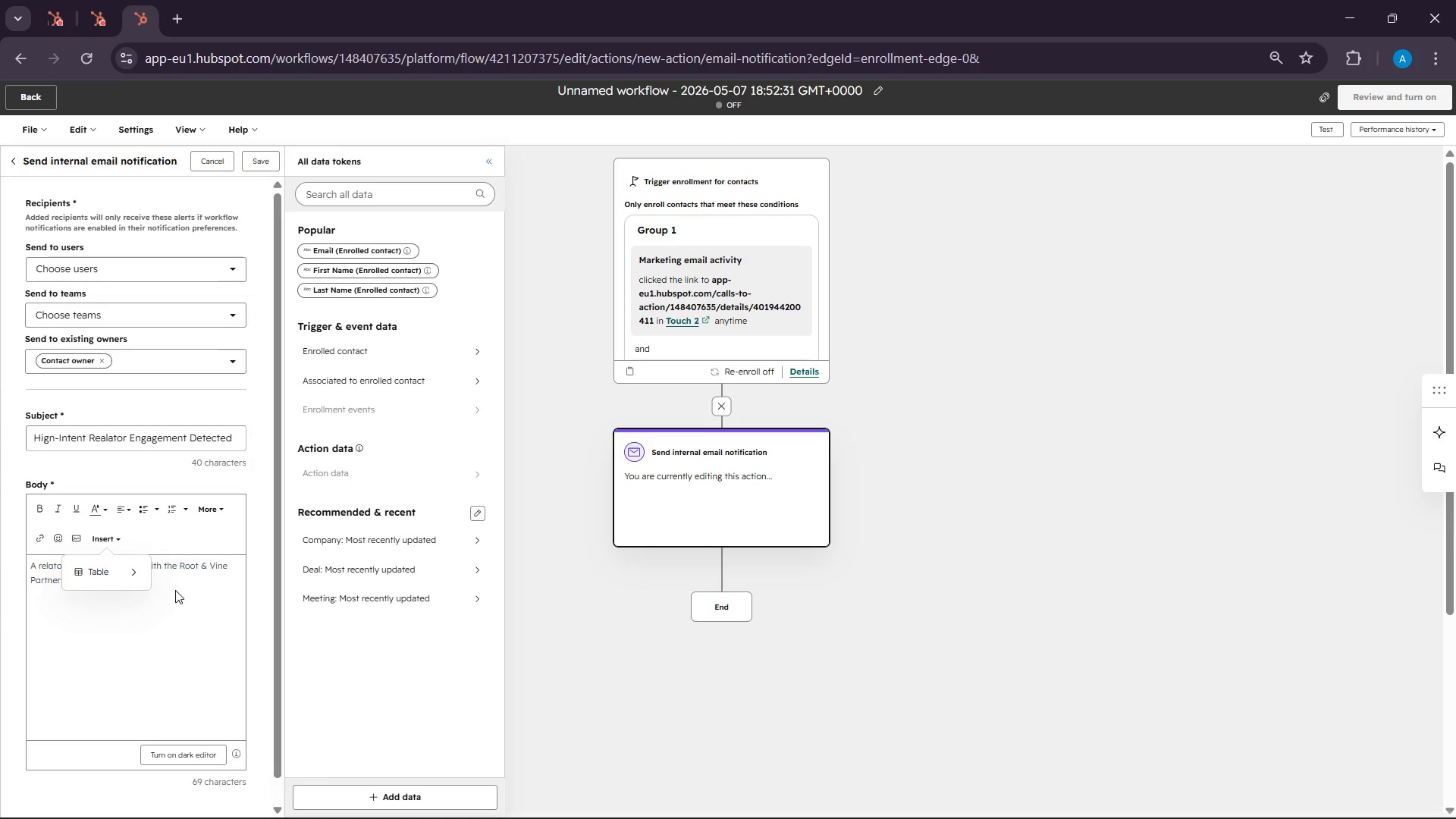 
left_click([107, 661])
 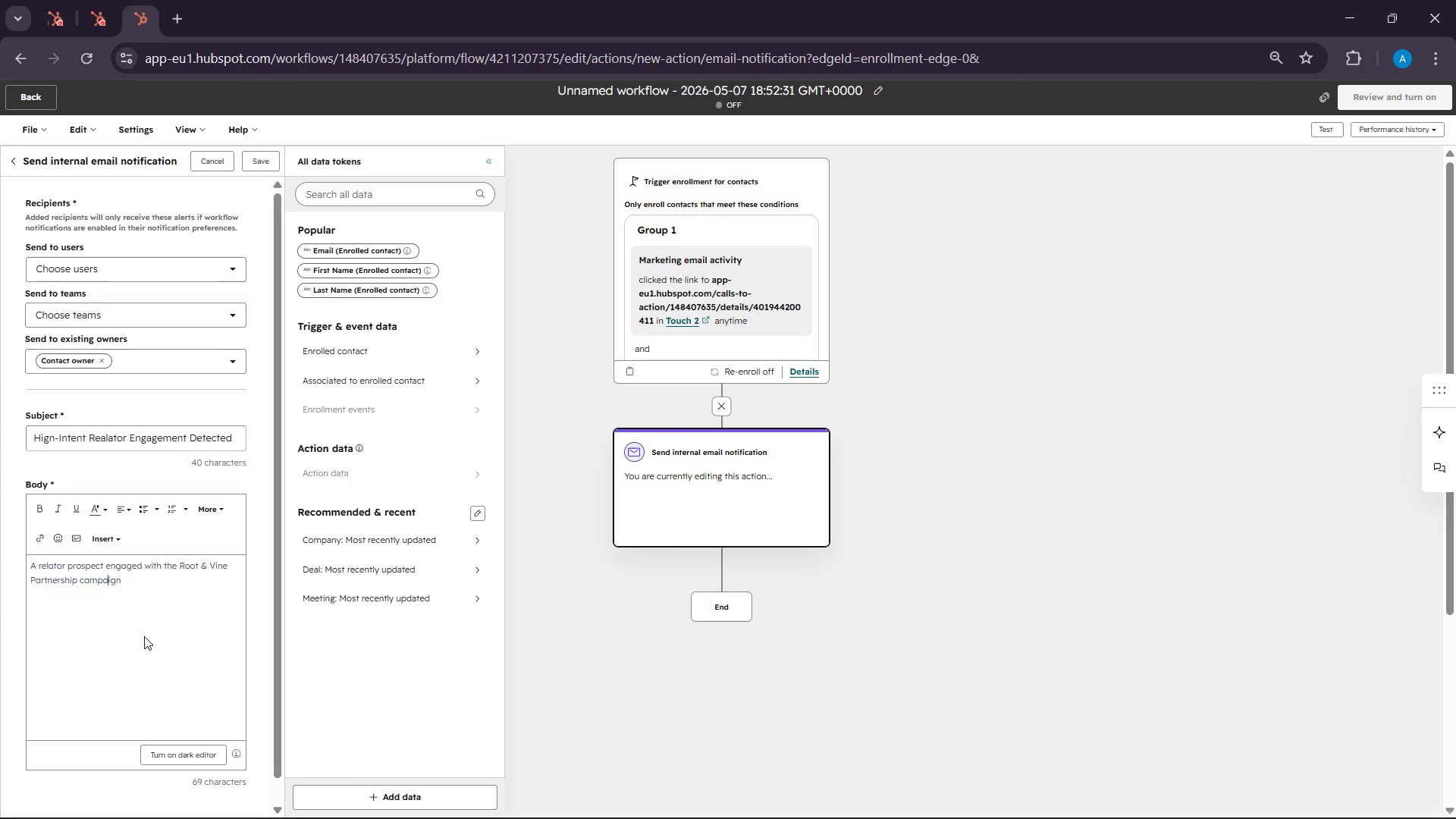 
left_click([144, 636])
 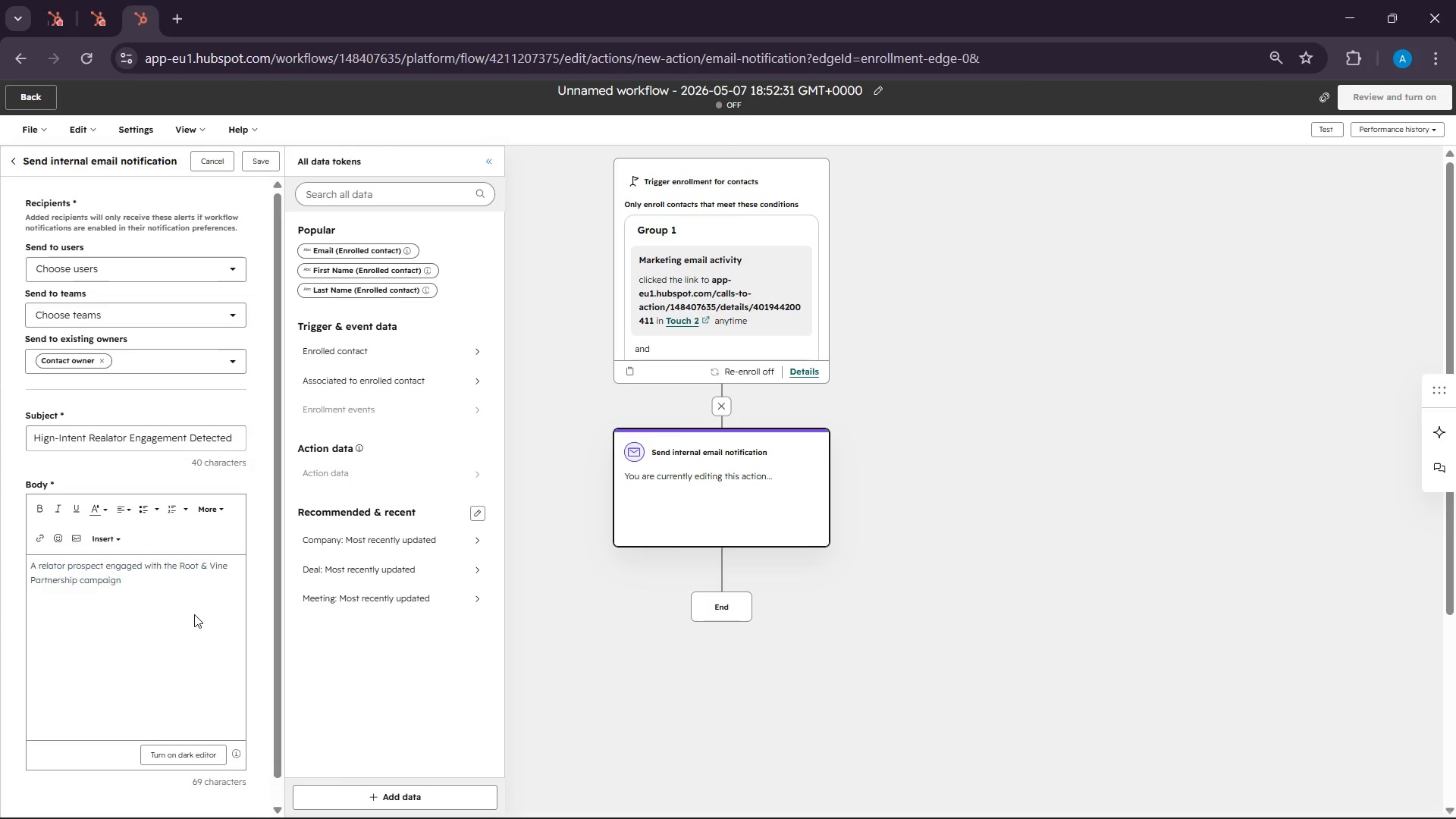 
key(Enter)
 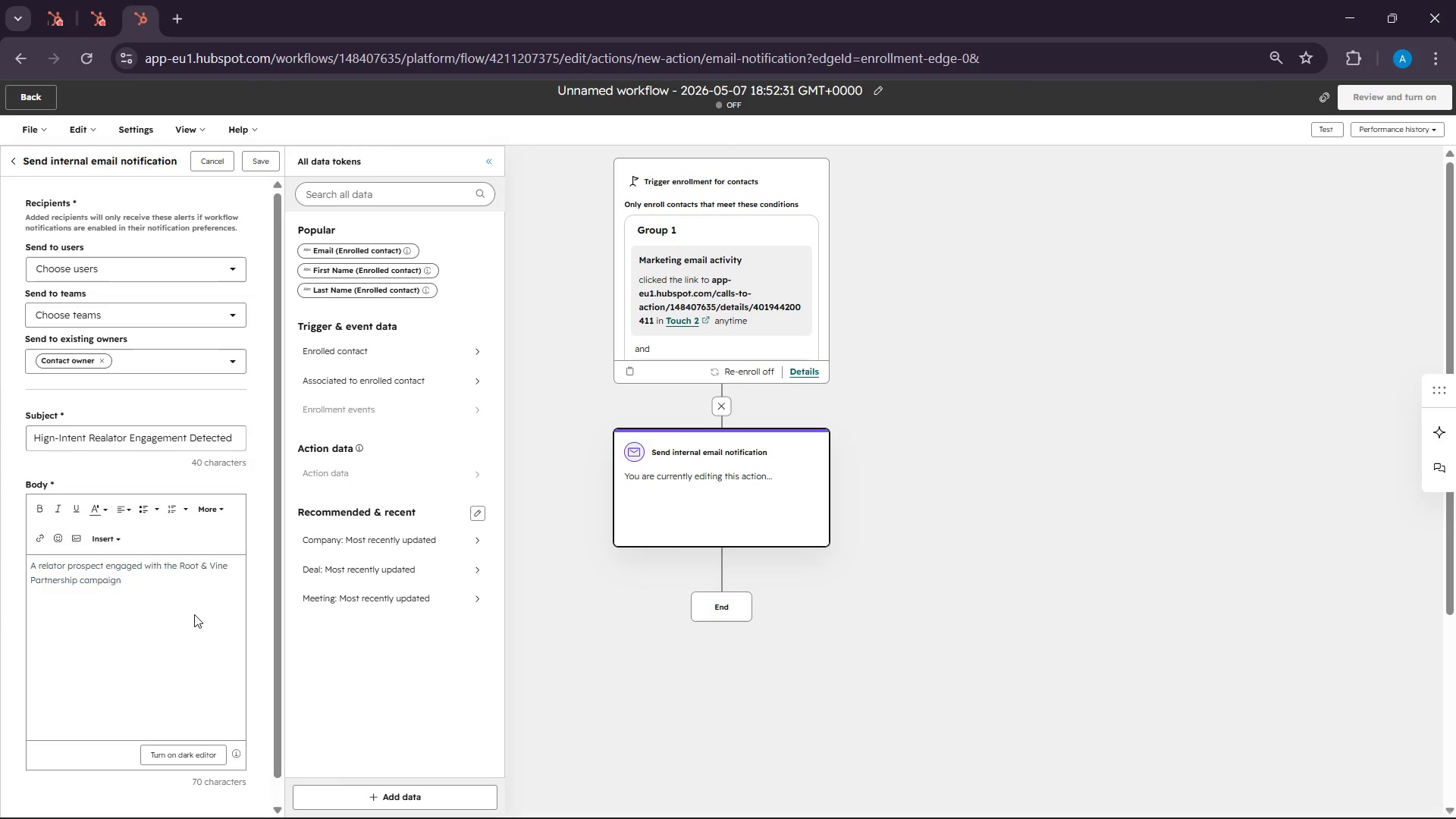 
type(Please follow up wih)
key(Backspace)
type(tj)
key(Backspace)
type(h out missing sn)
key(Backspace)
key(Backspace)
type(an)
 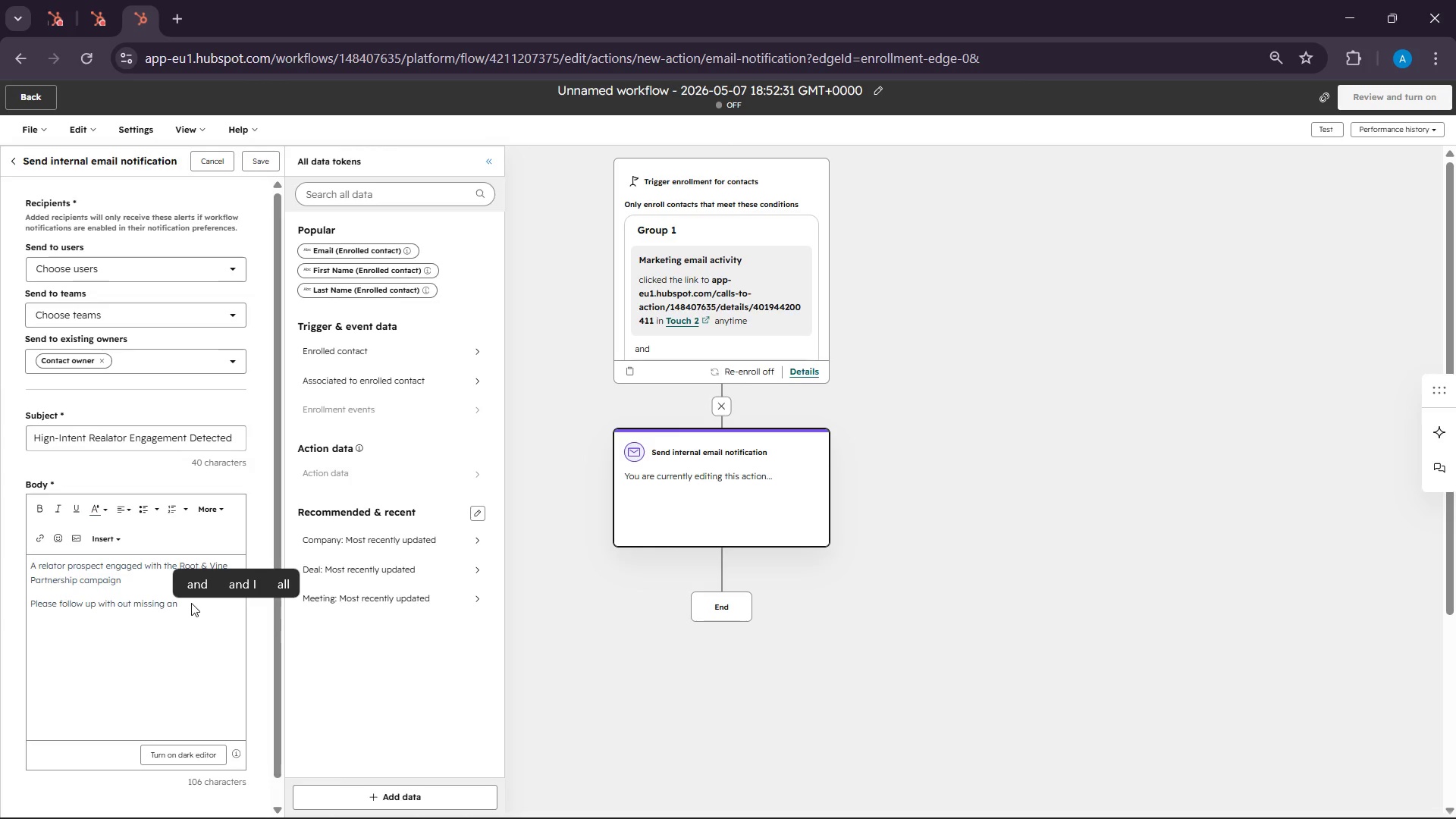 
key(Y)
 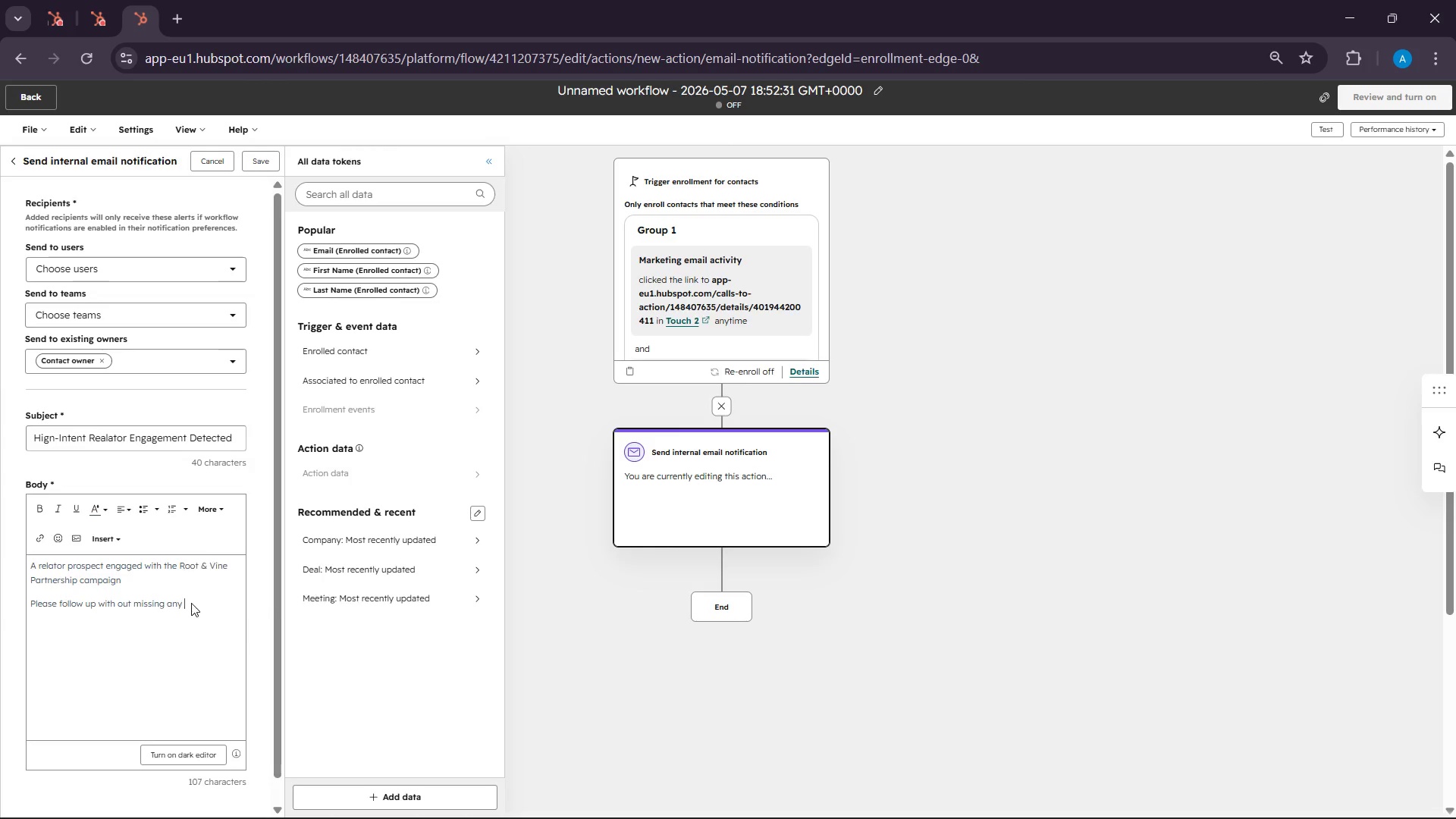 
key(Space)
 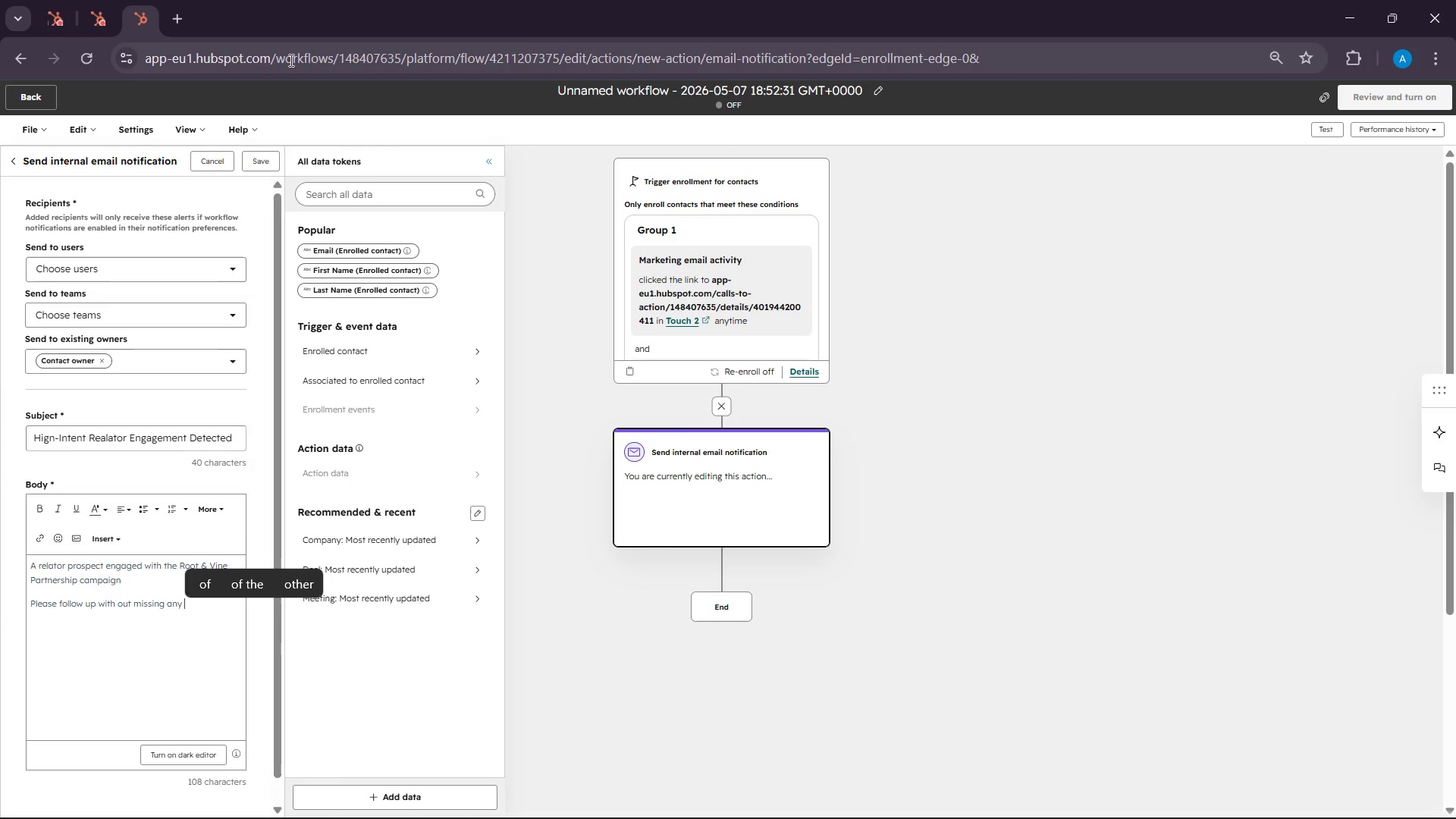 
left_click([269, 160])
 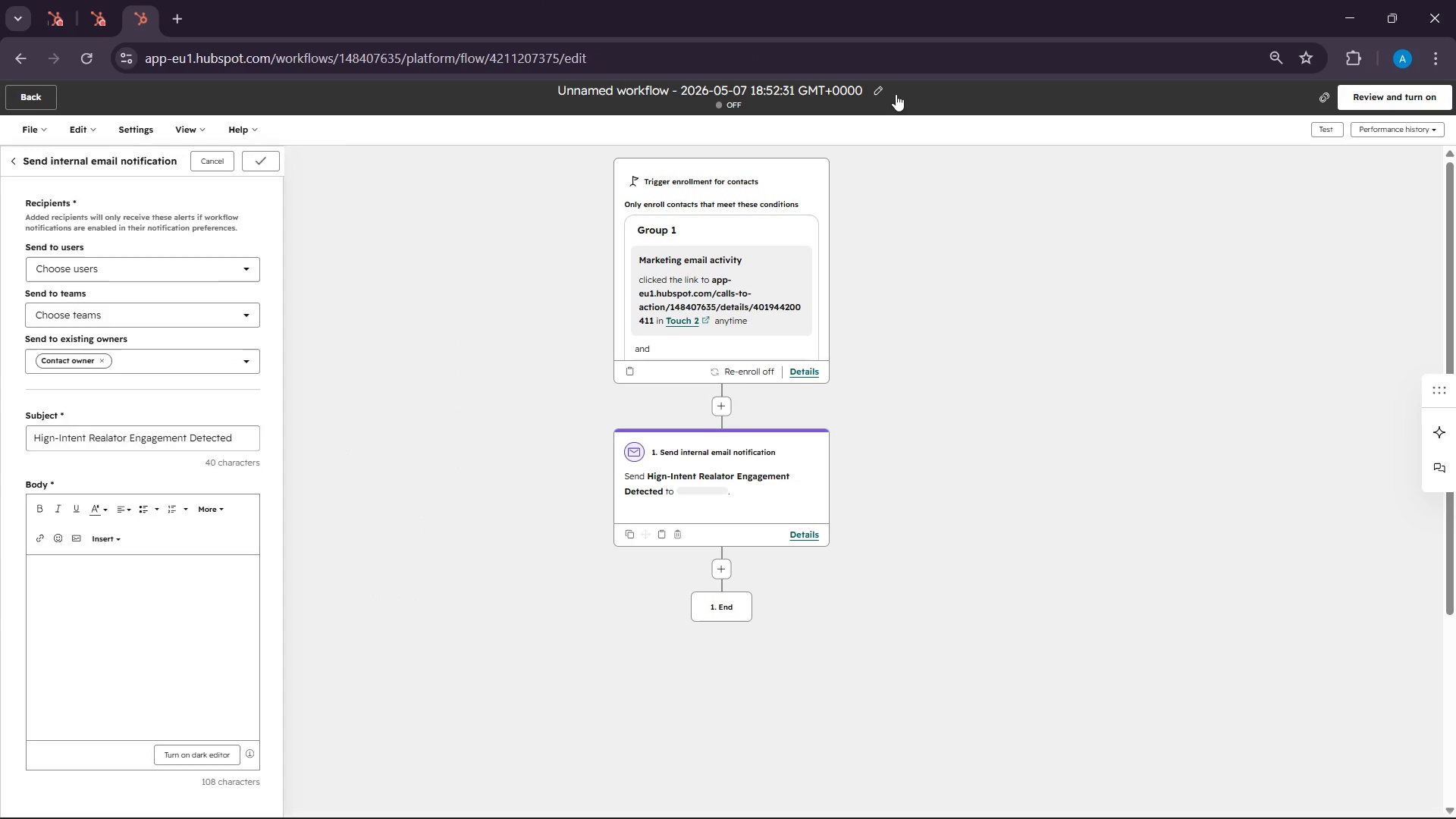 
left_click([886, 89])
 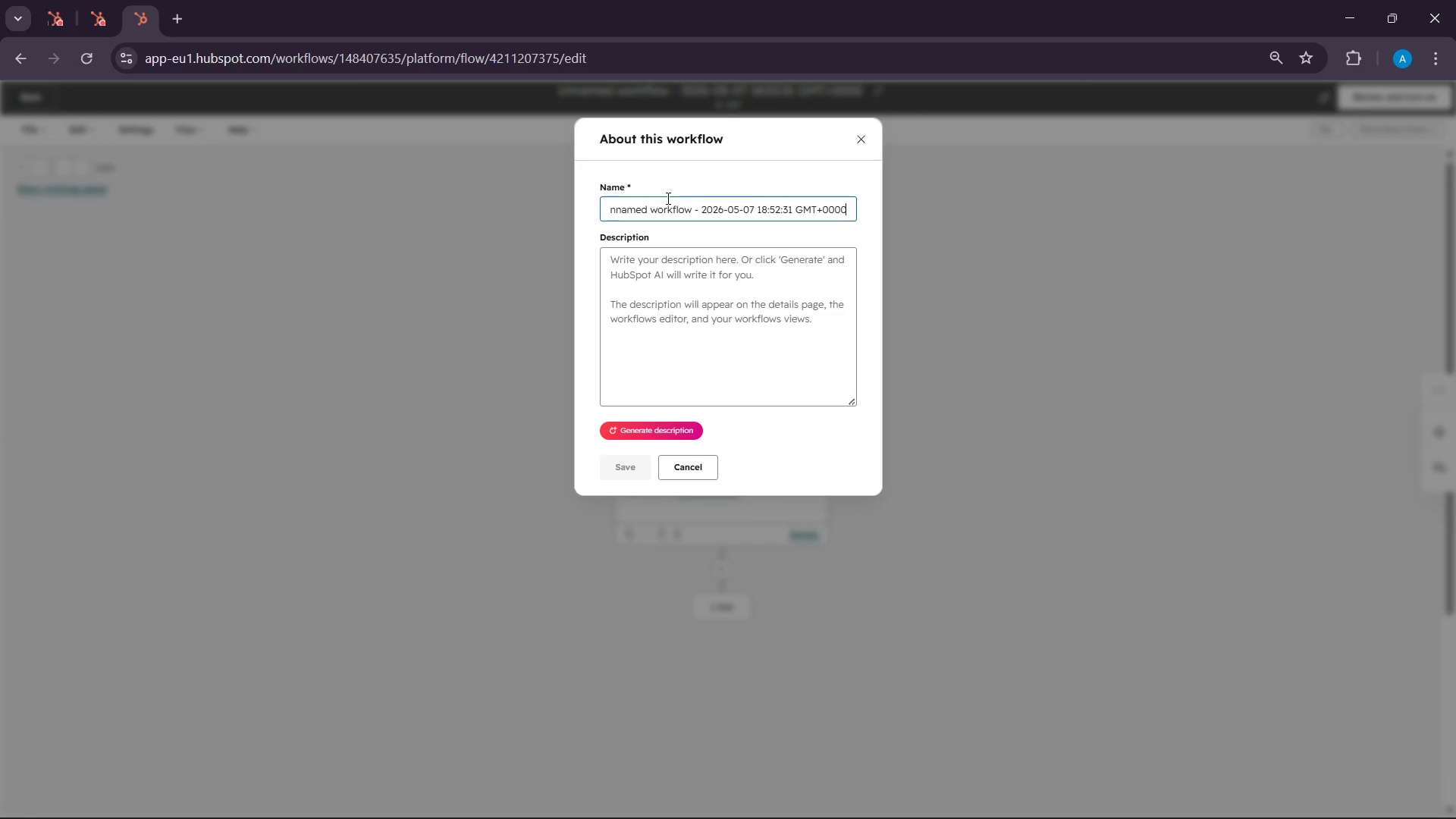 
double_click([667, 198])
 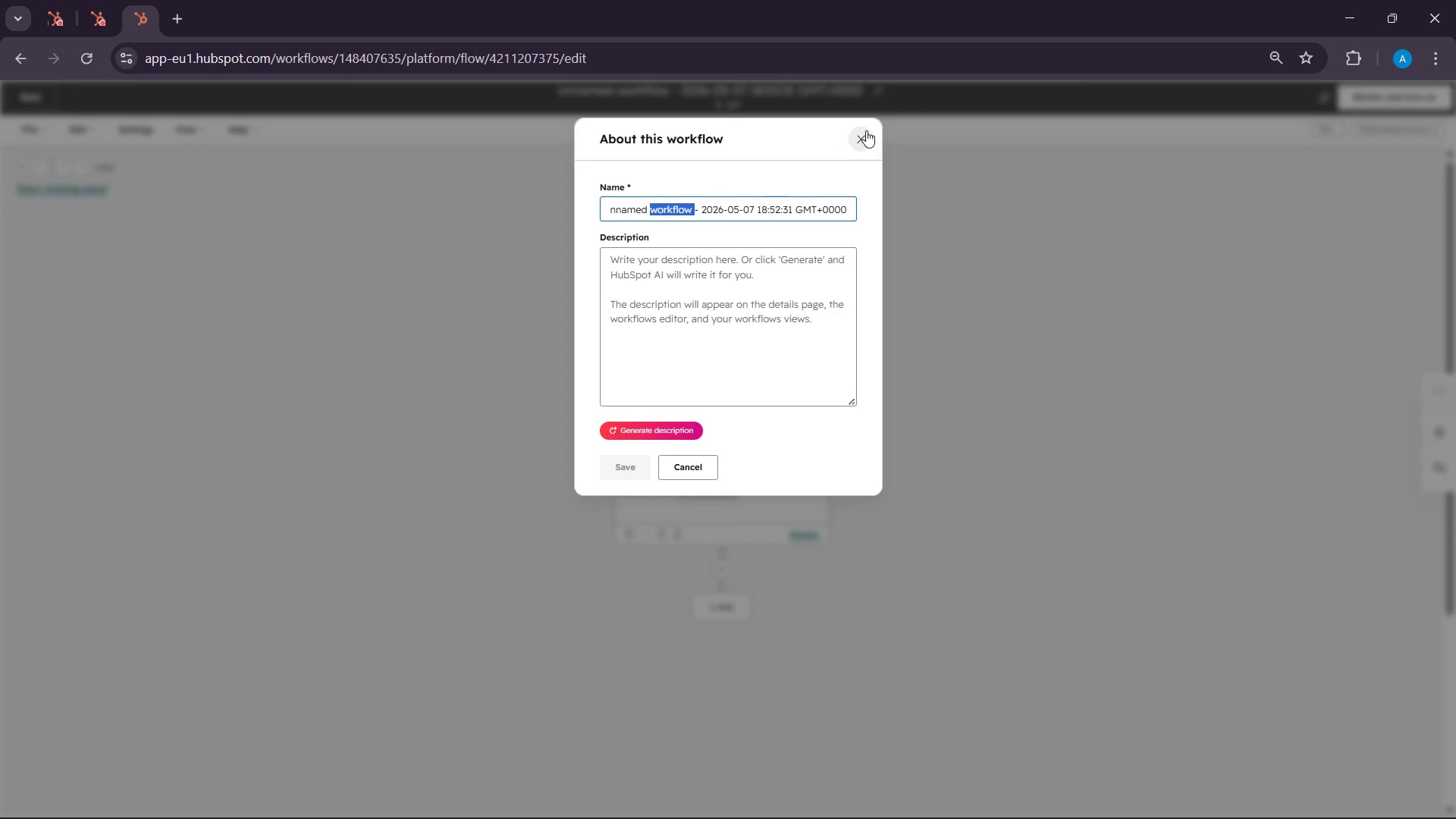 
left_click([866, 130])
 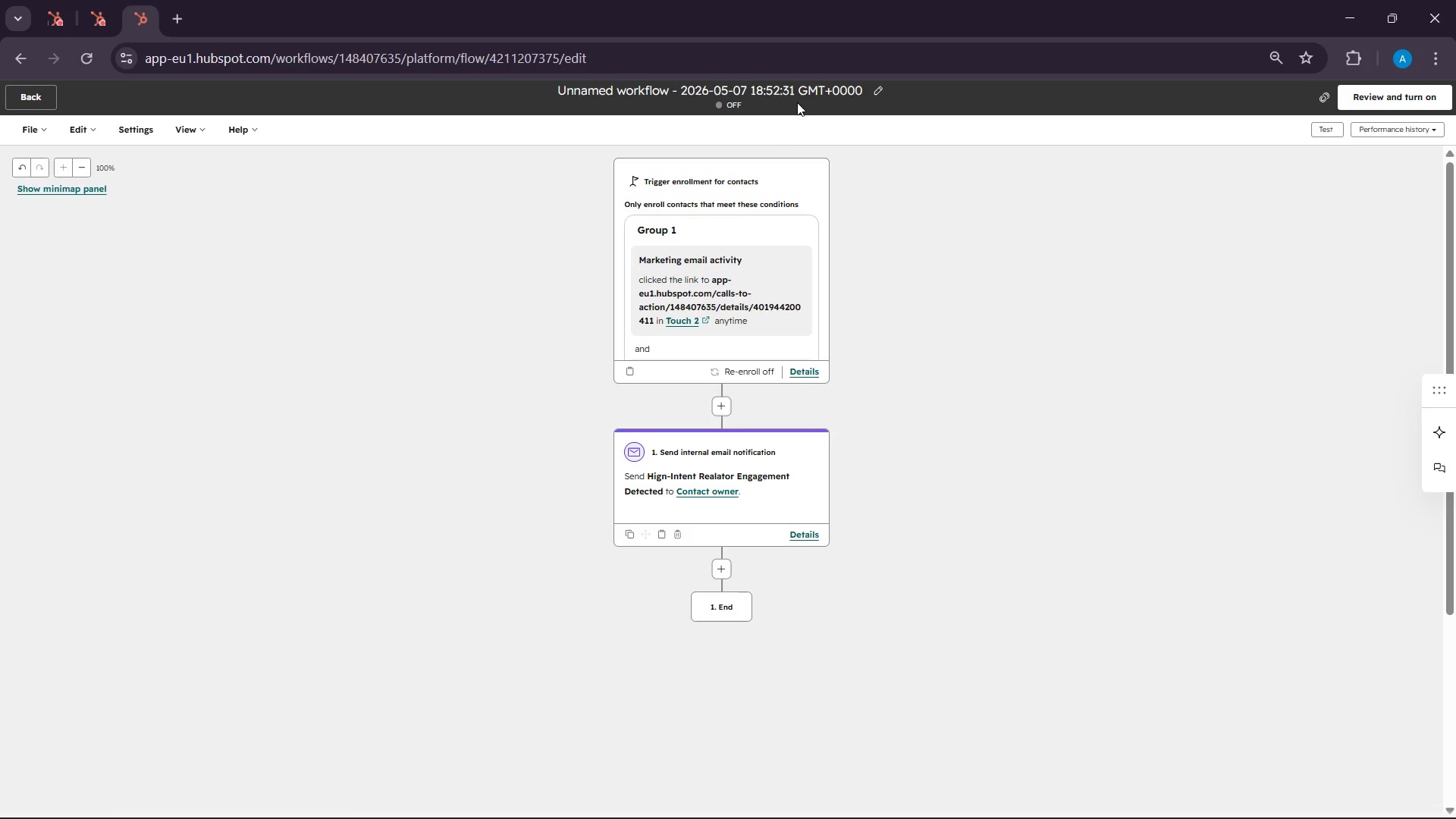 
left_click([801, 94])
 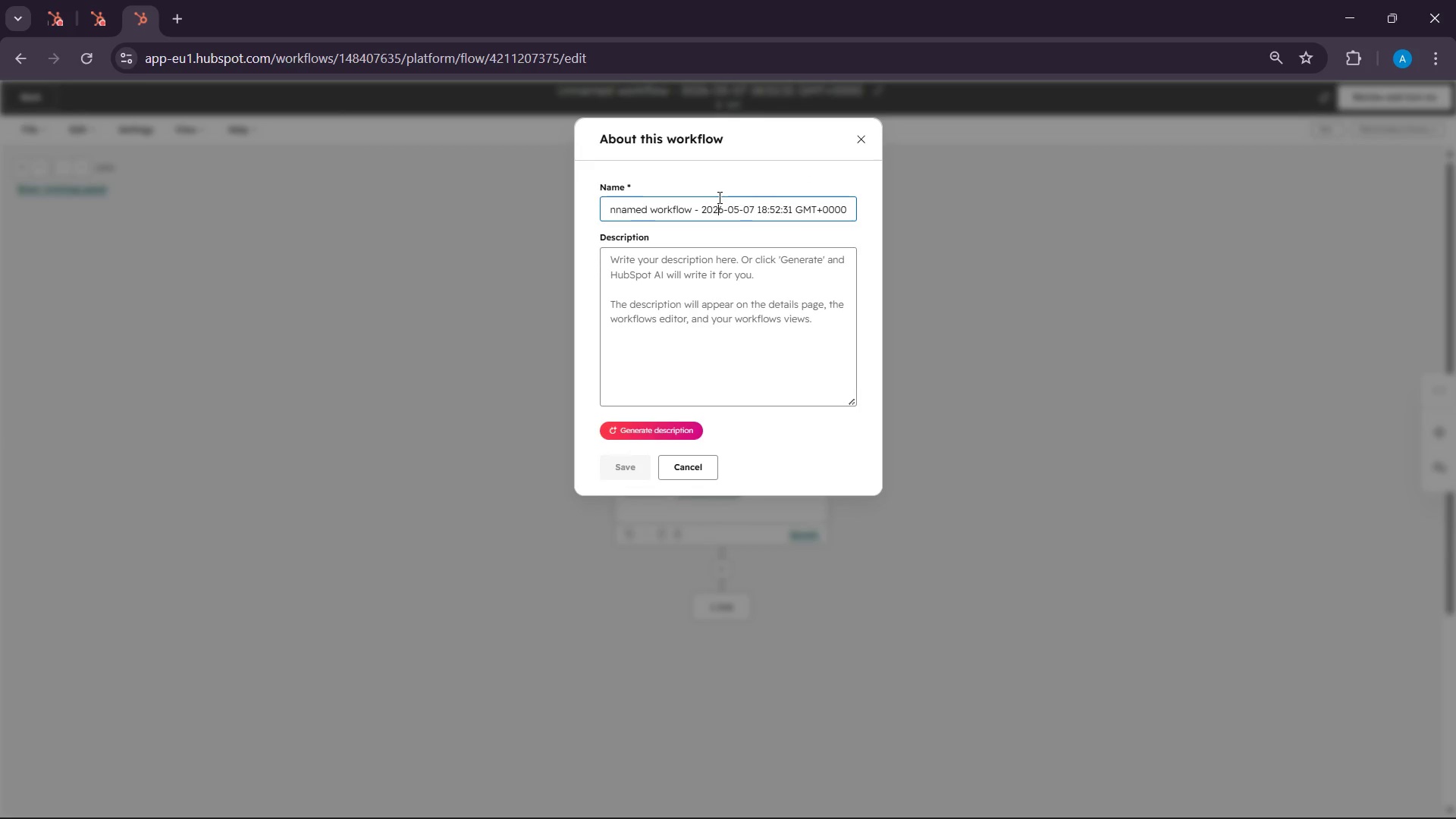 
double_click([718, 197])
 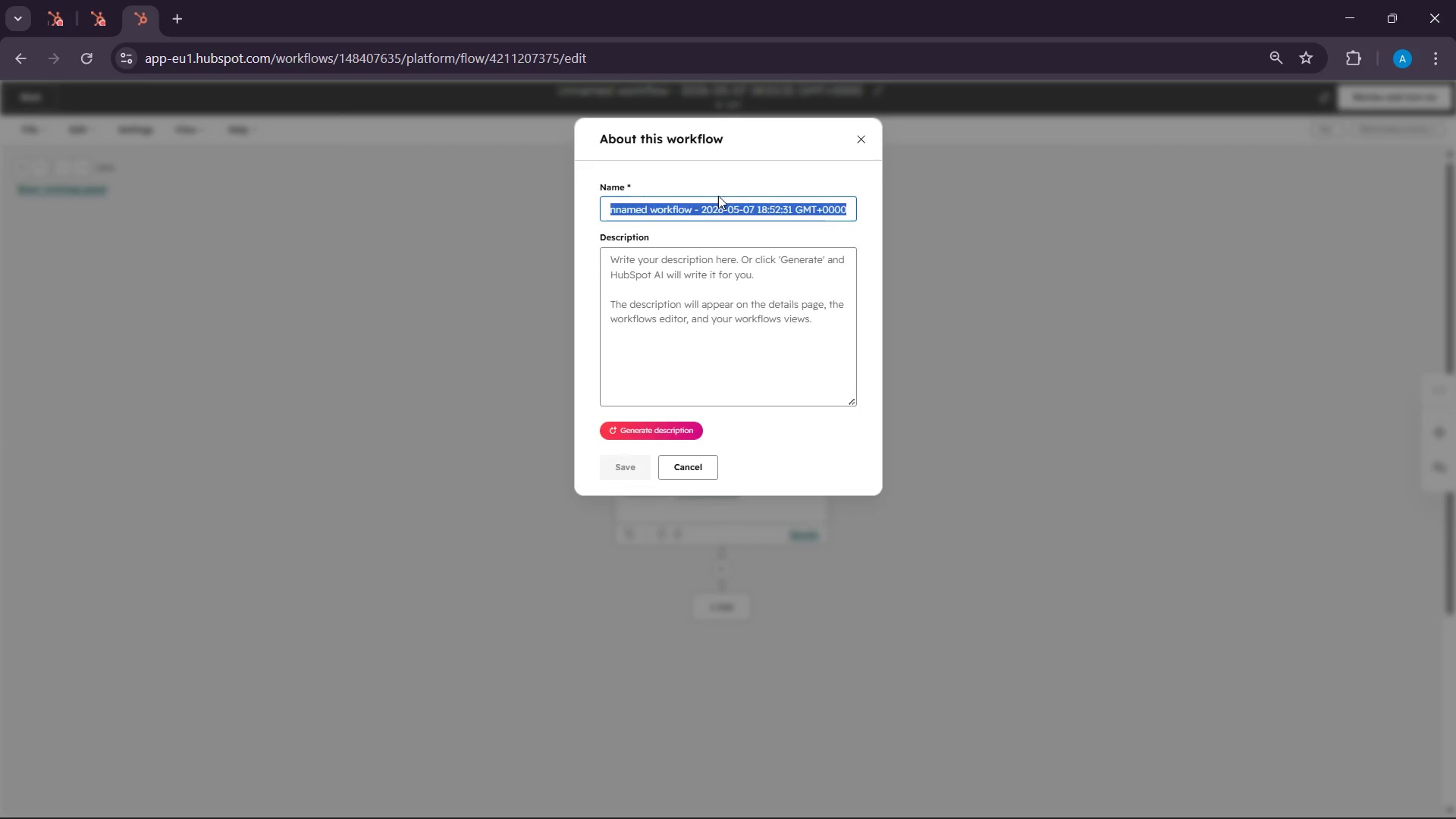 
key(Backspace)
 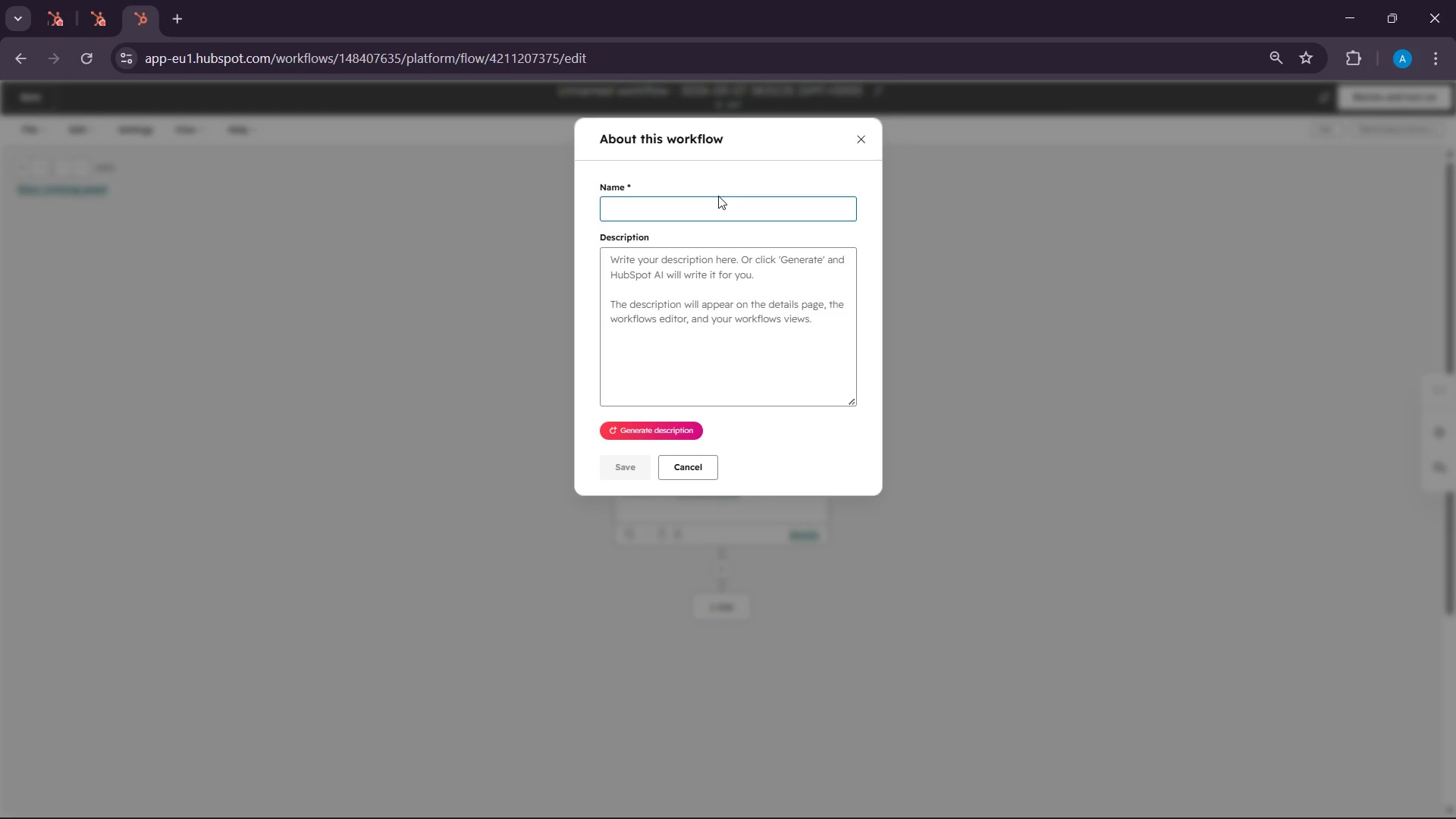 
wait(37.17)
 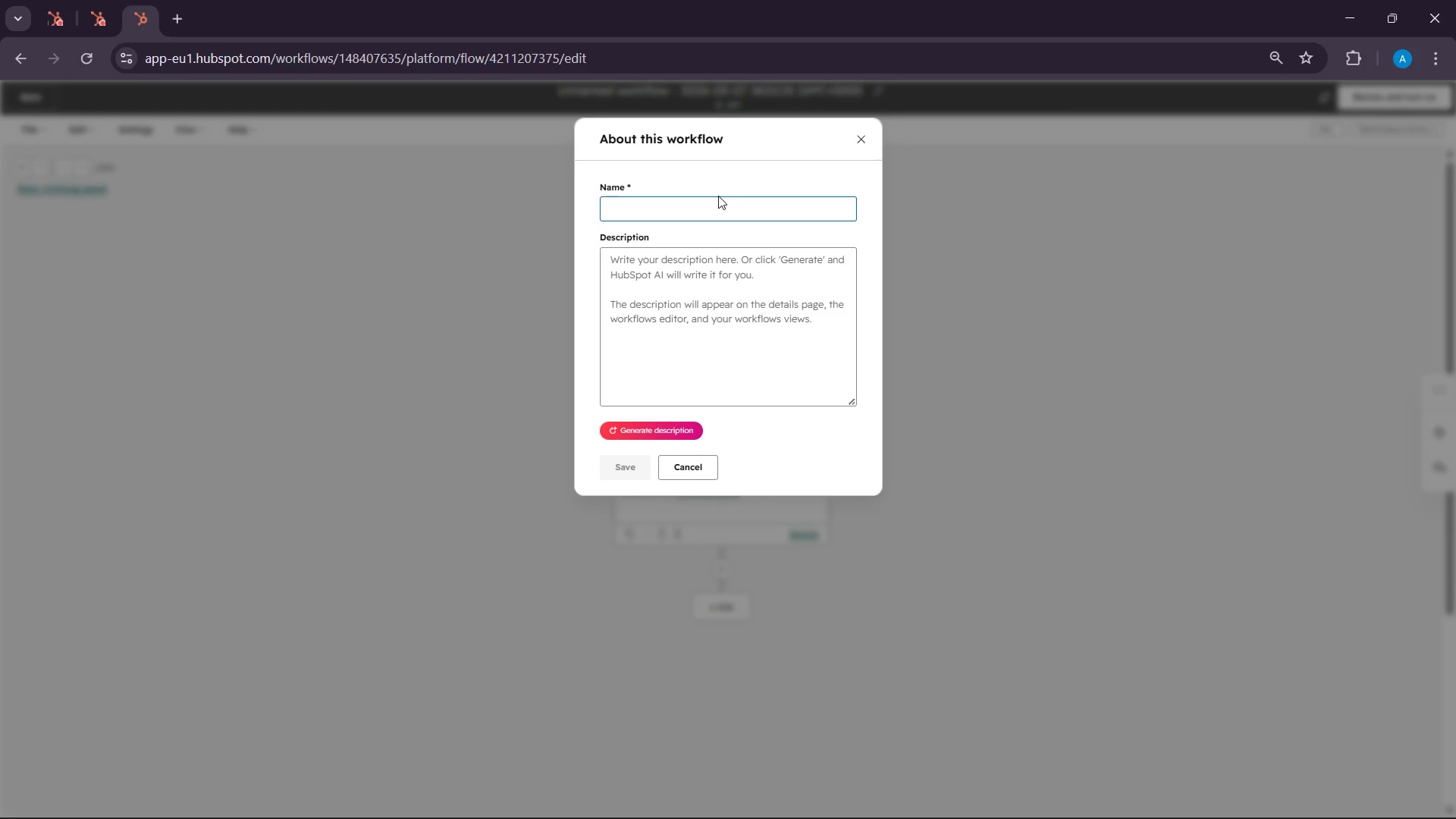 
type(Root & Vine J)
key(Backspace)
type(High in)
key(Backspace)
key(Backspace)
type(Itent W)
key(Backspace)
type(Aert)
 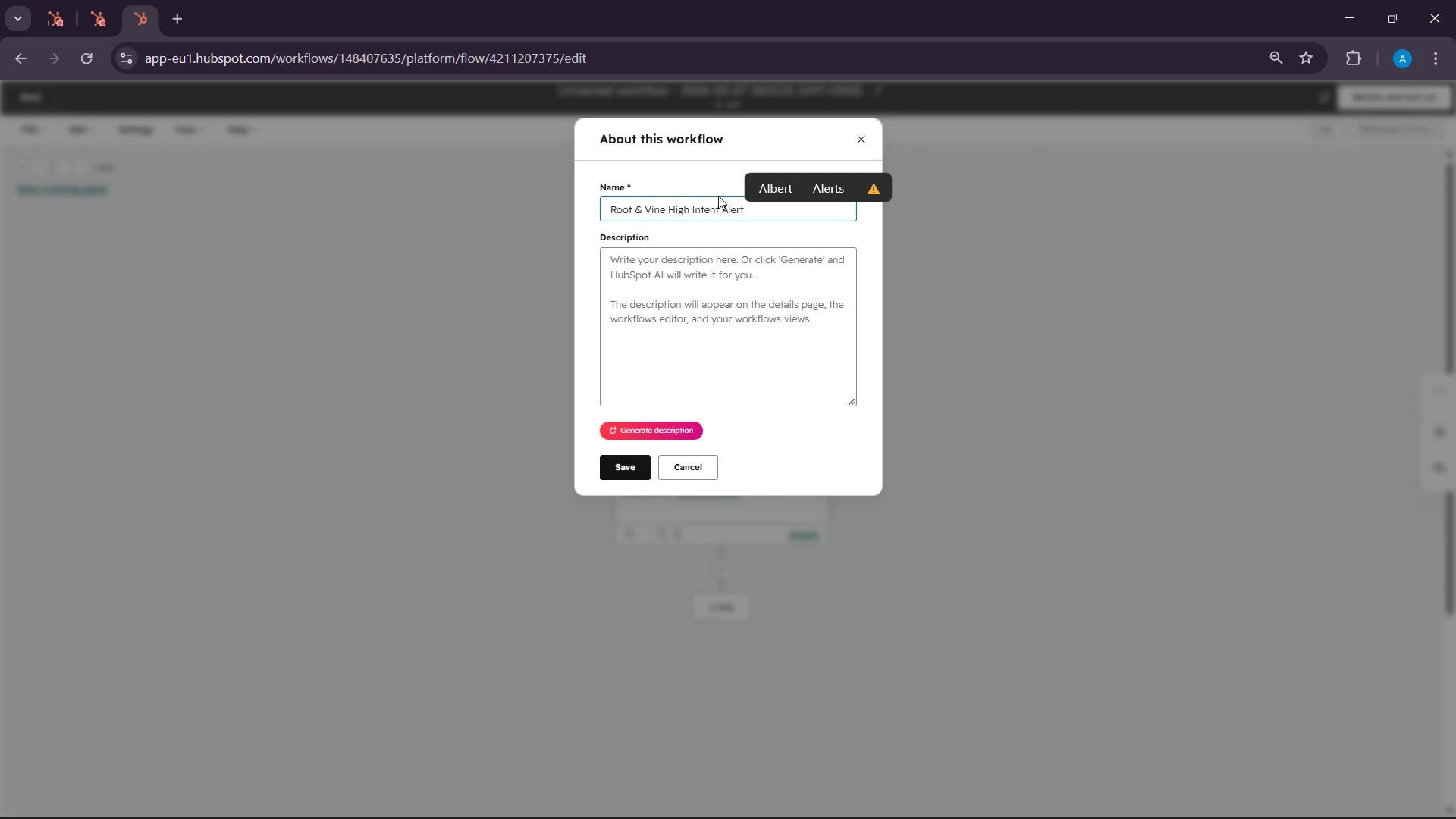 
wait(6.98)
 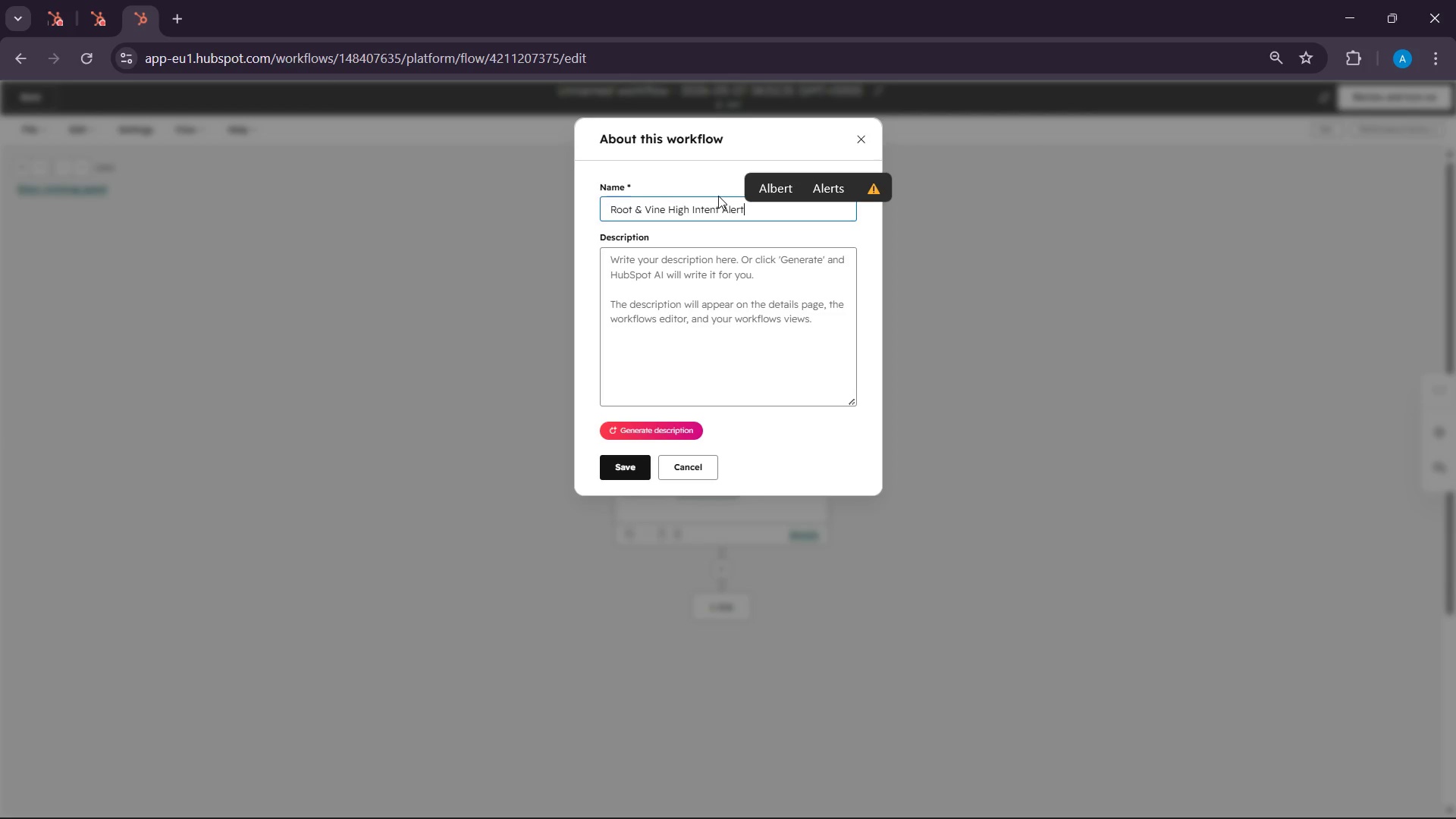 
left_click([637, 472])
 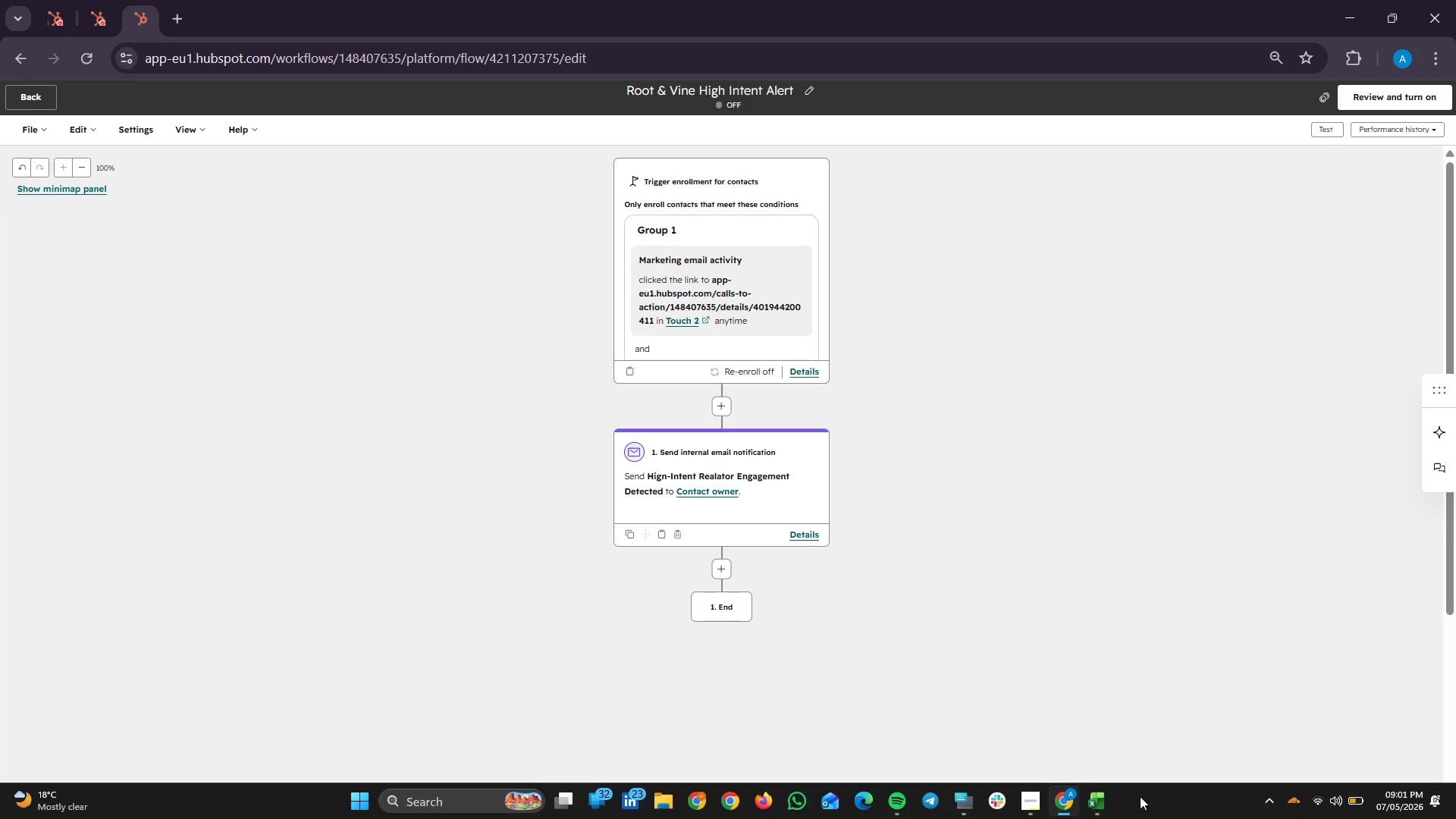 
left_click([1038, 805])